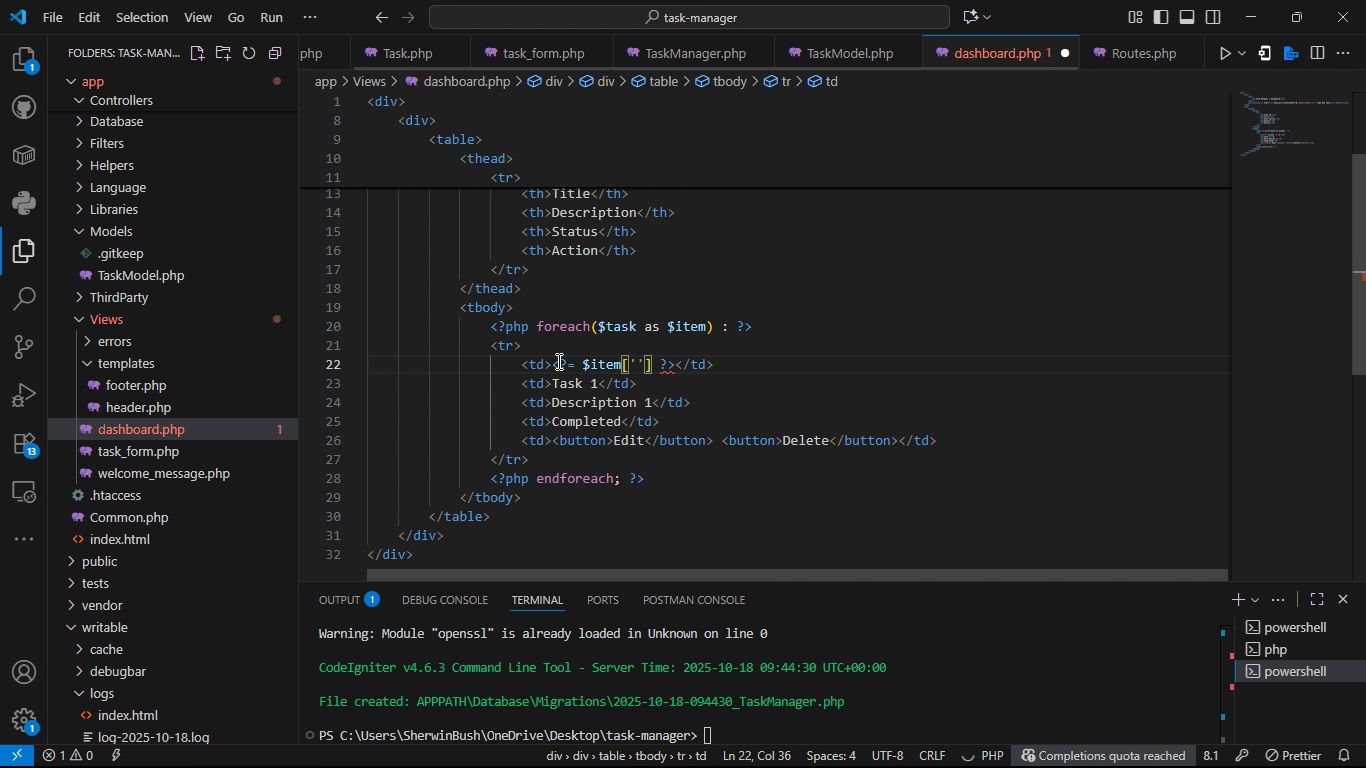 
key(Alt+AltLeft)
 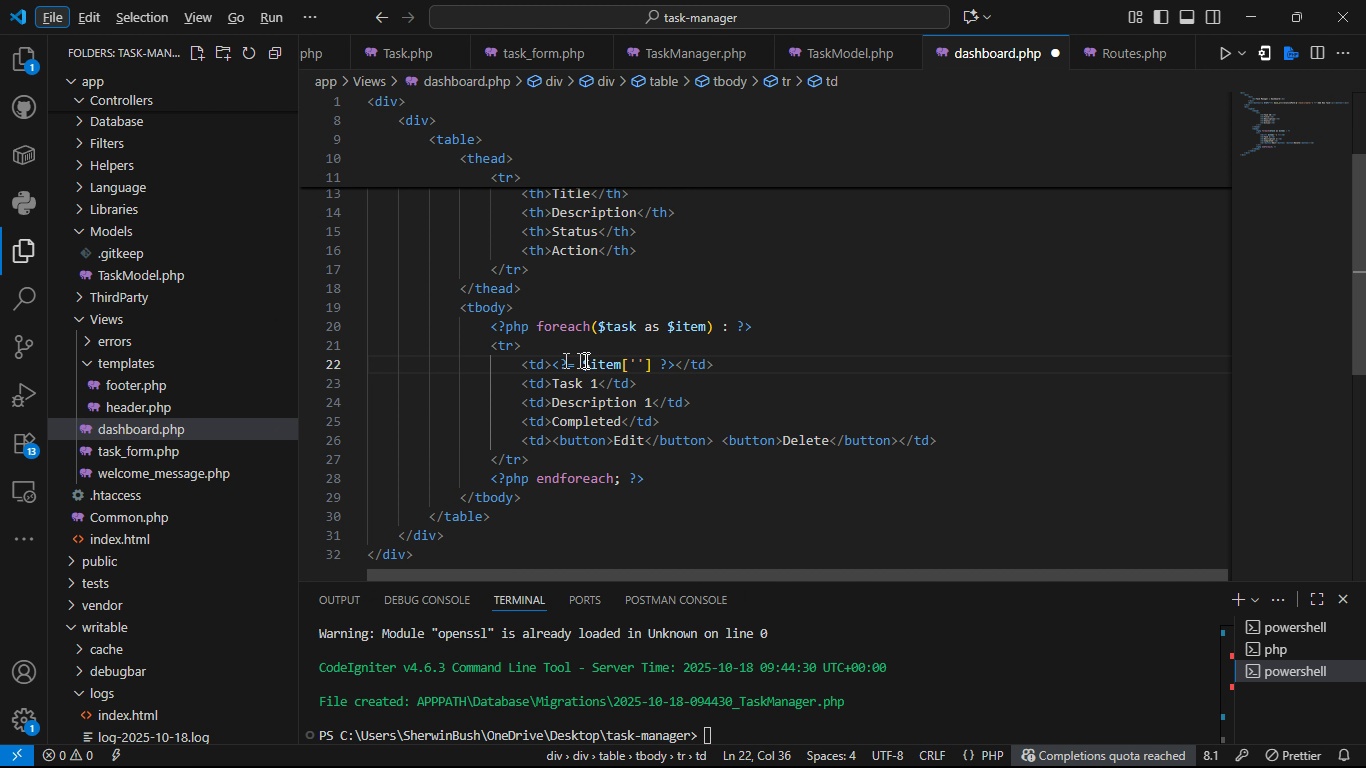 
type(id)
 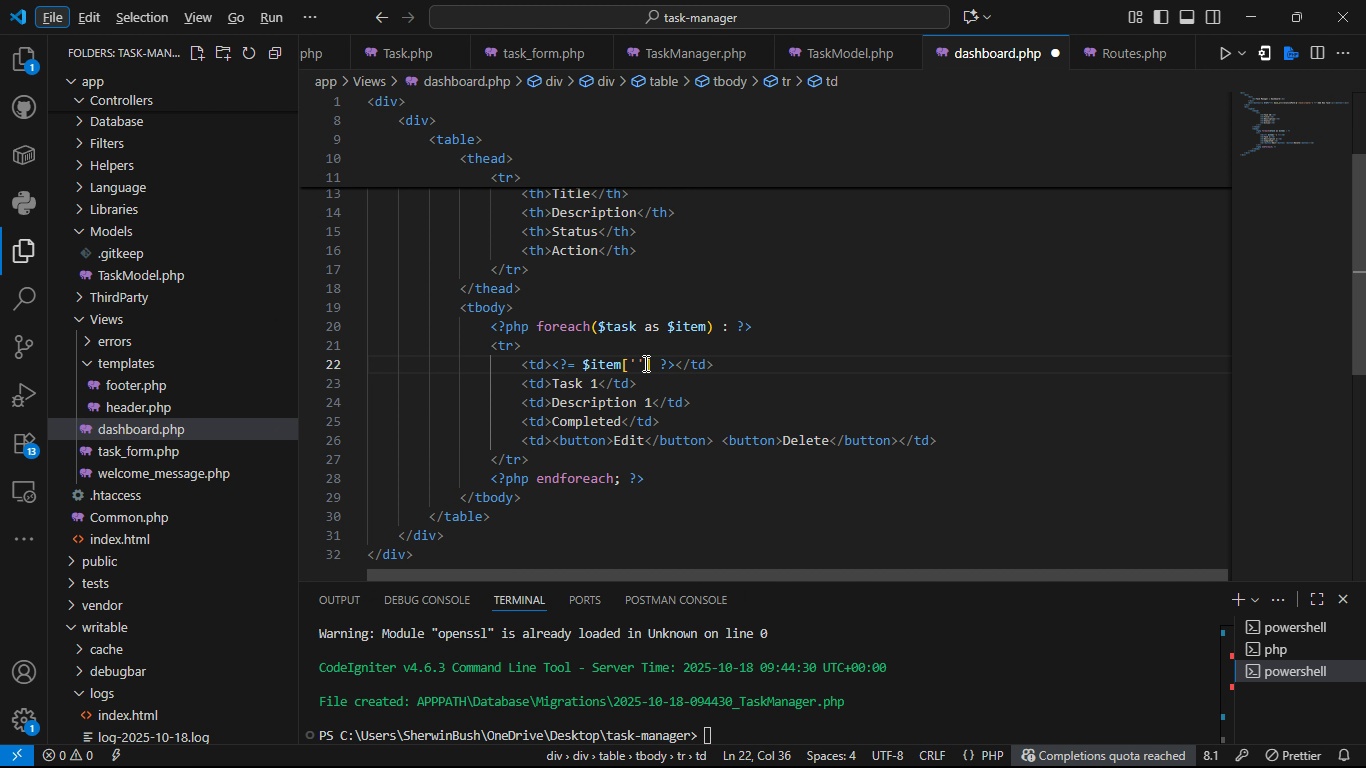 
left_click([644, 363])
 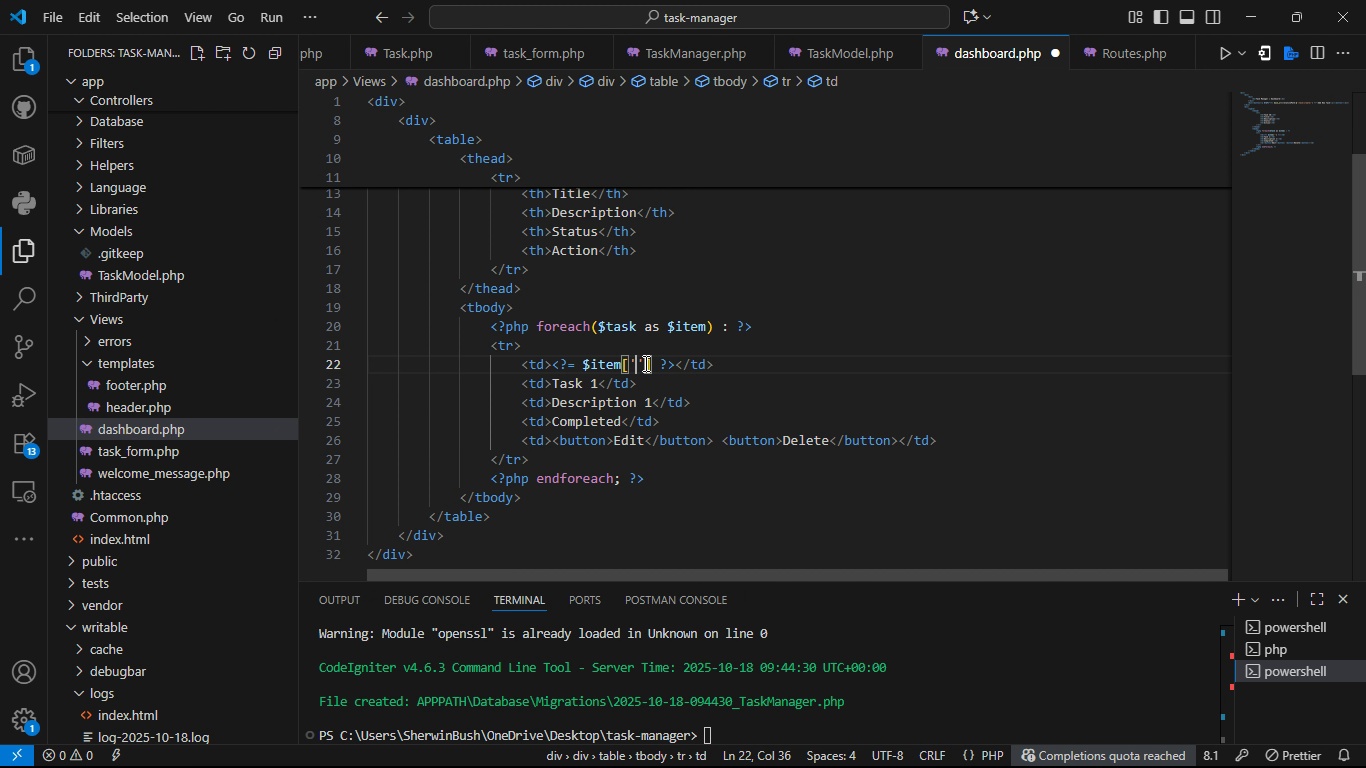 
key(ArrowLeft)
 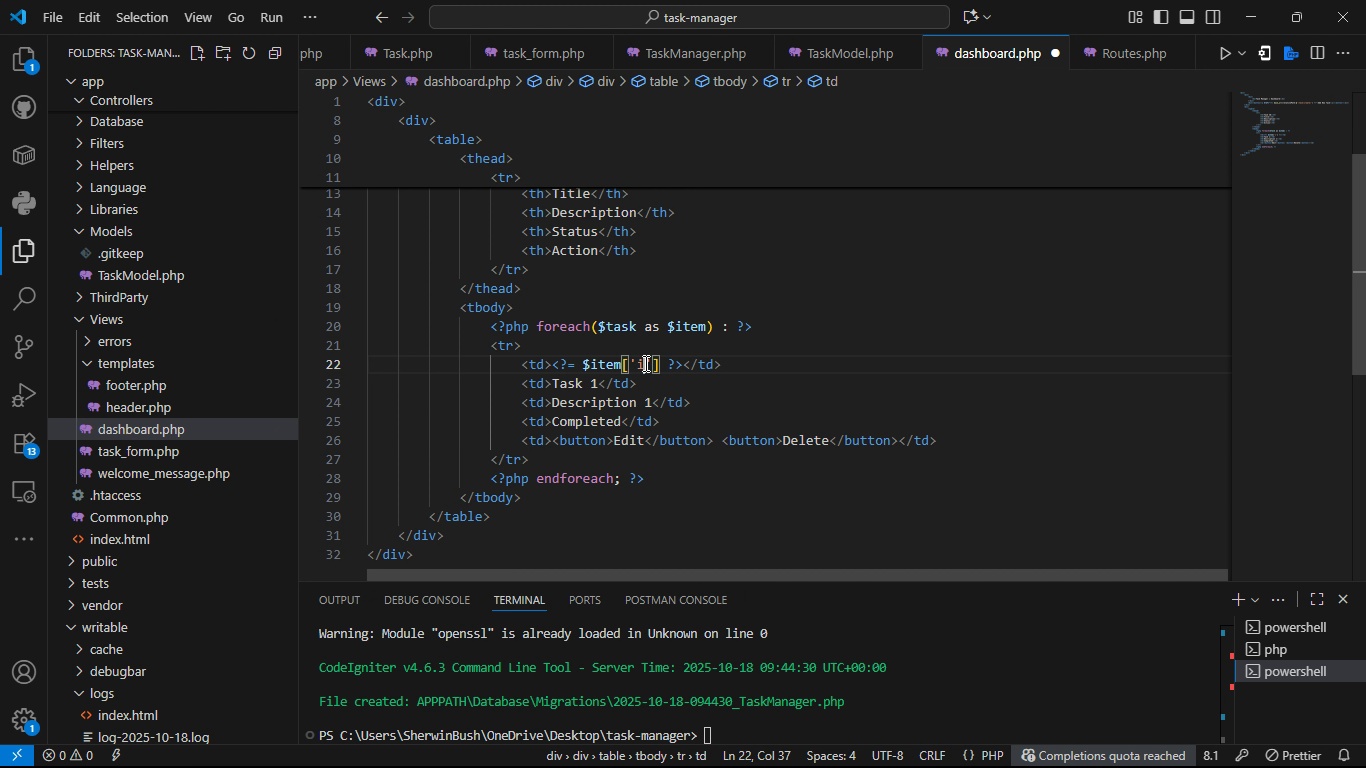 
type(id)
 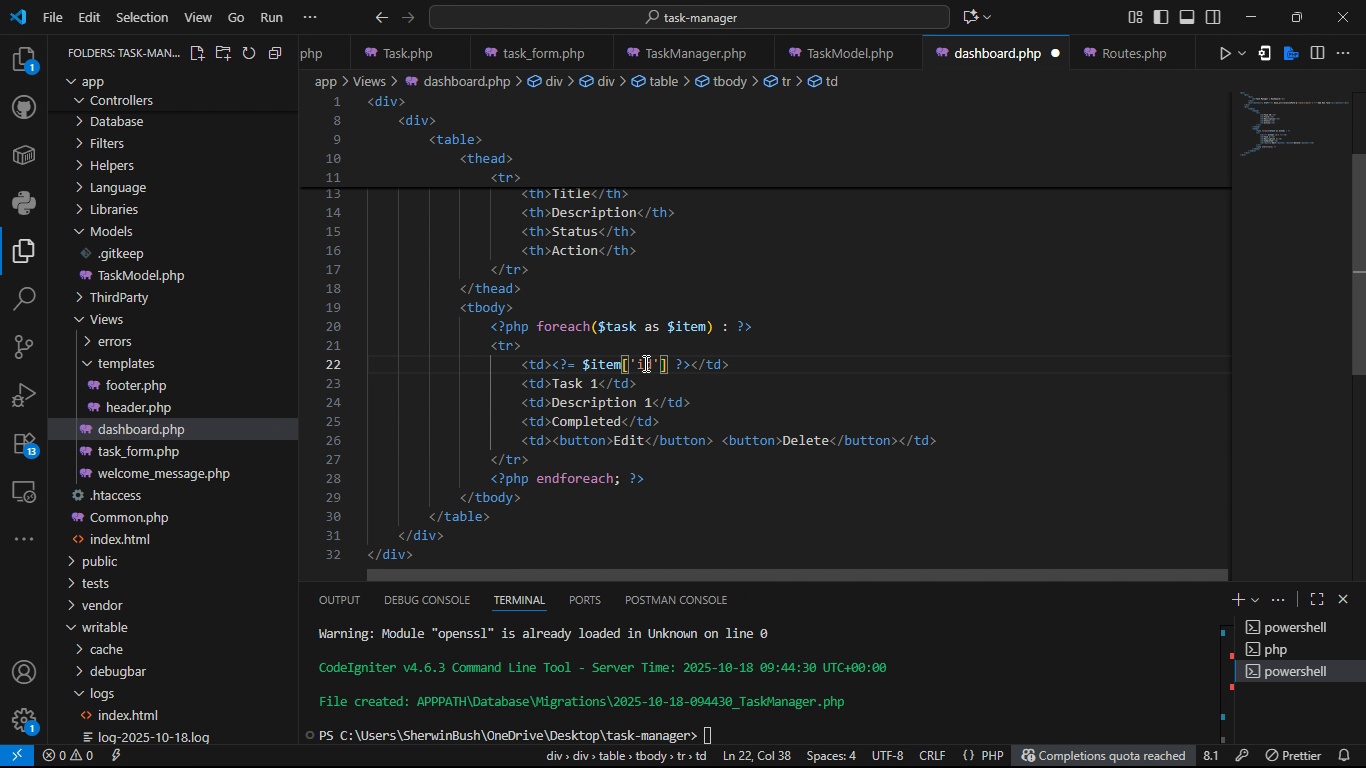 
key(ArrowRight)
 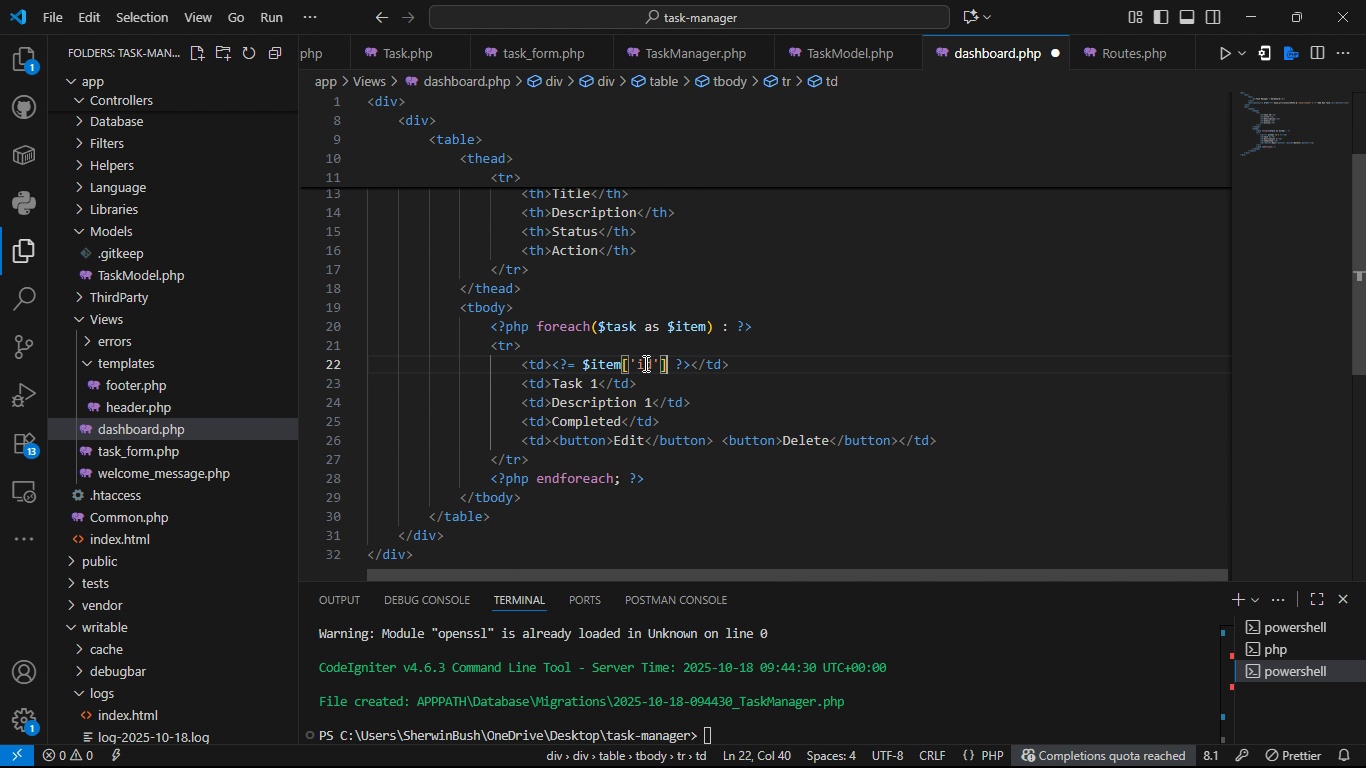 
key(ArrowRight)
 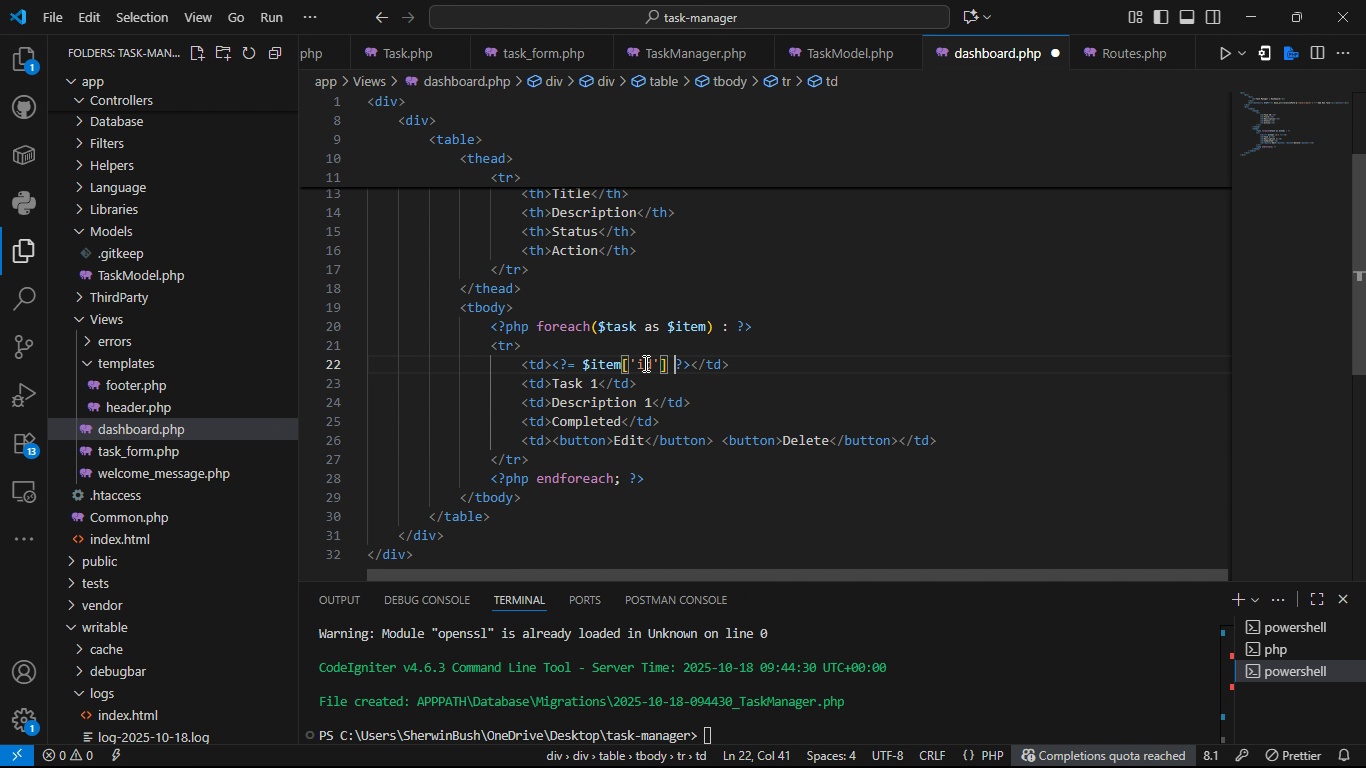 
key(ArrowRight)
 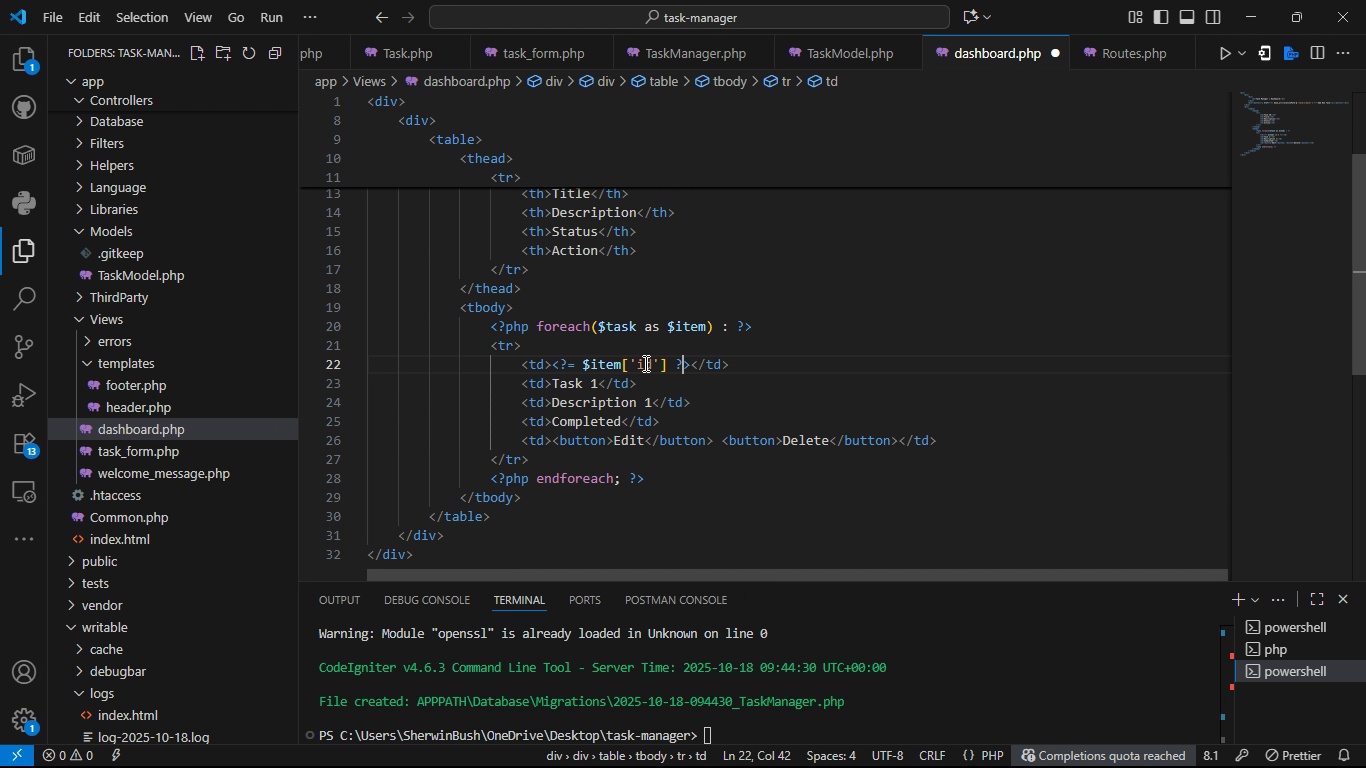 
key(ArrowRight)
 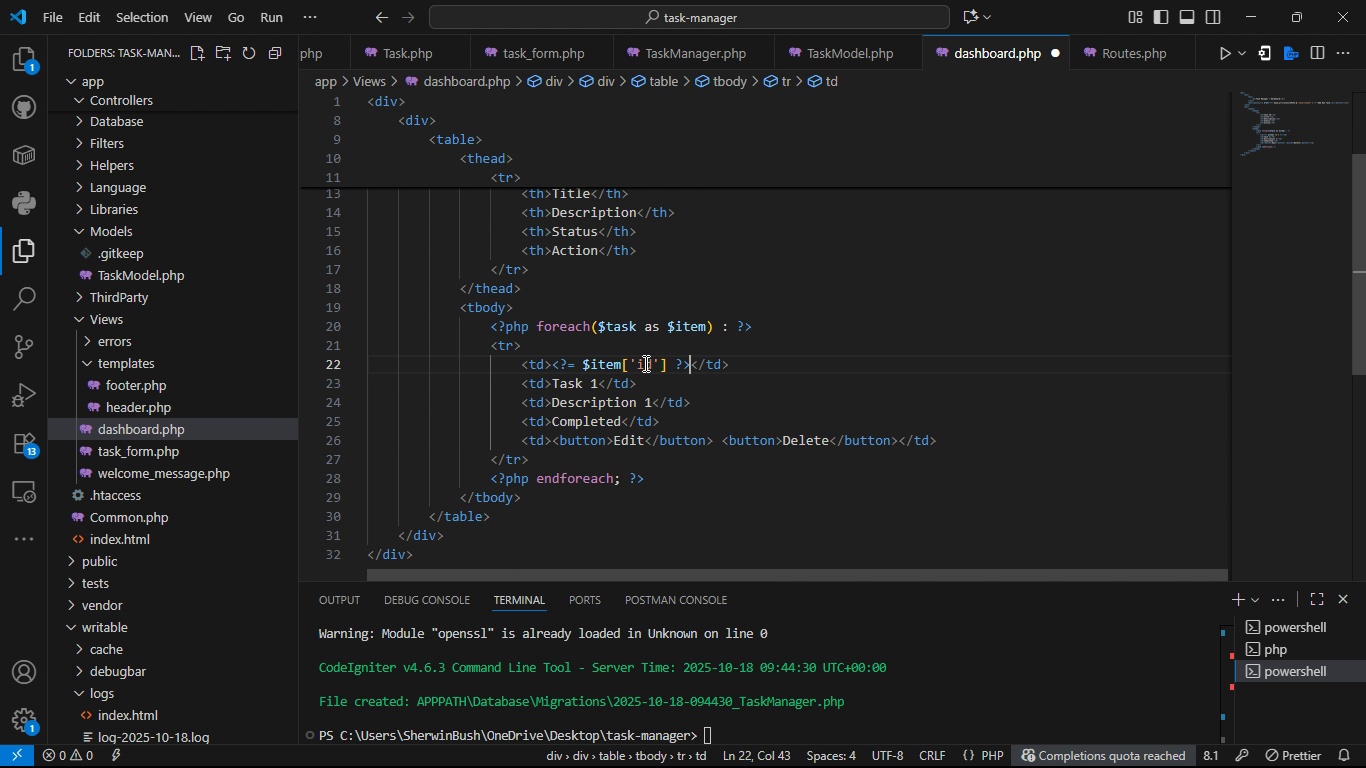 
key(ArrowRight)
 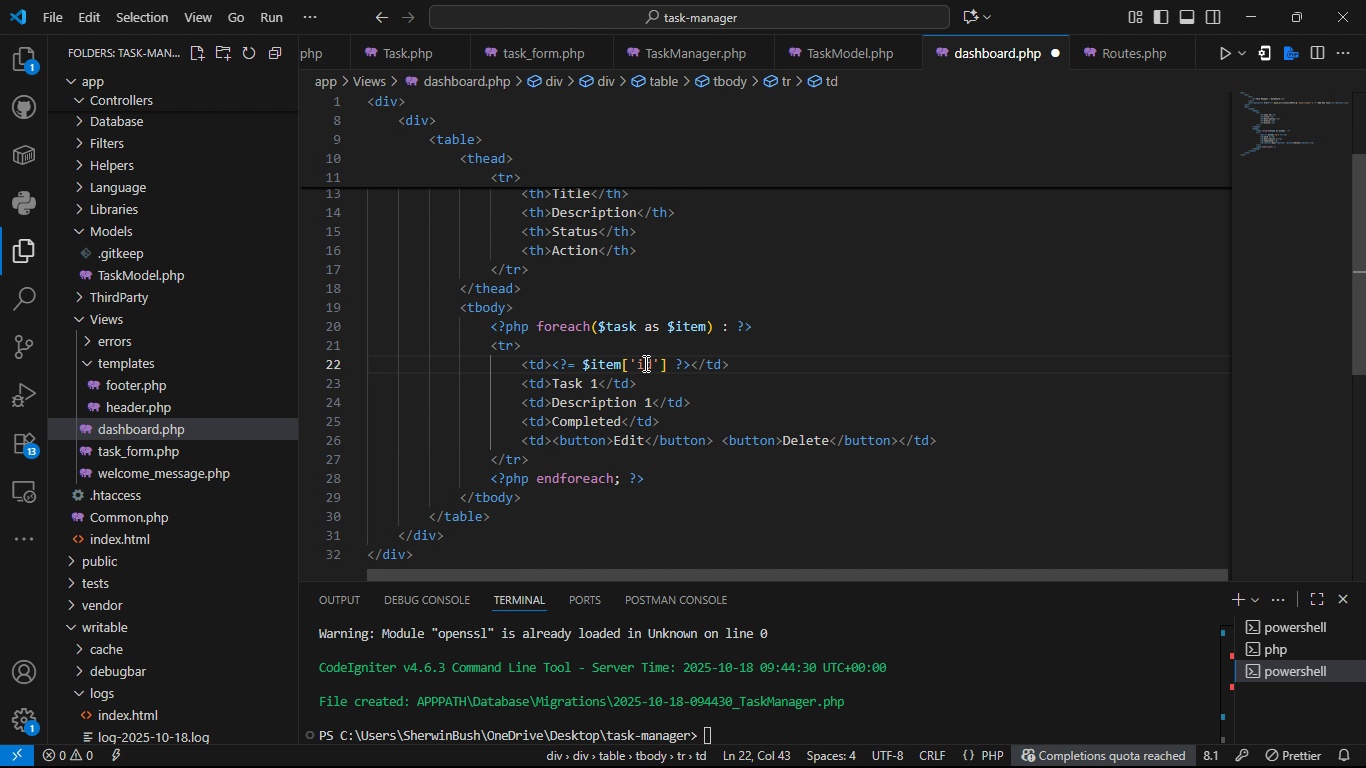 
hold_key(key=ArrowLeft, duration=0.91)
 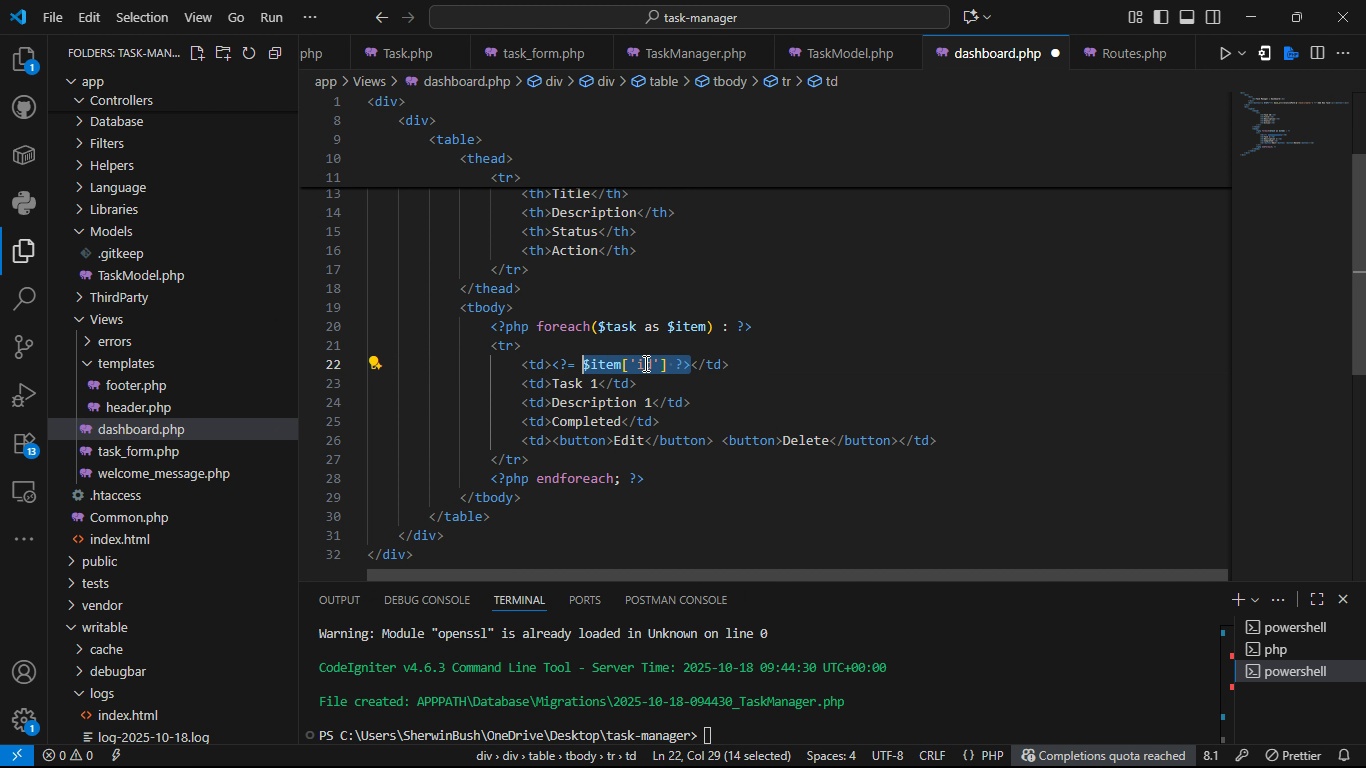 
key(Shift+ArrowLeft)
 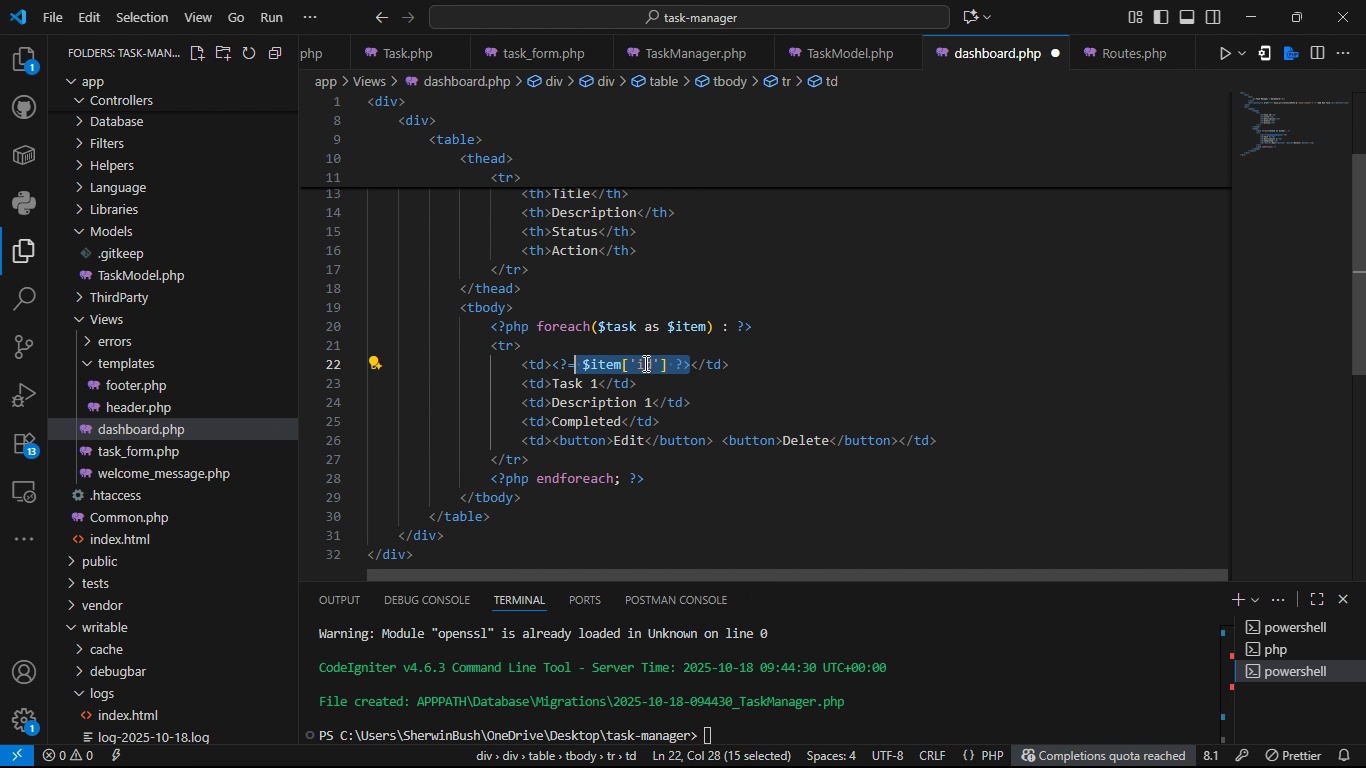 
key(Shift+ArrowLeft)
 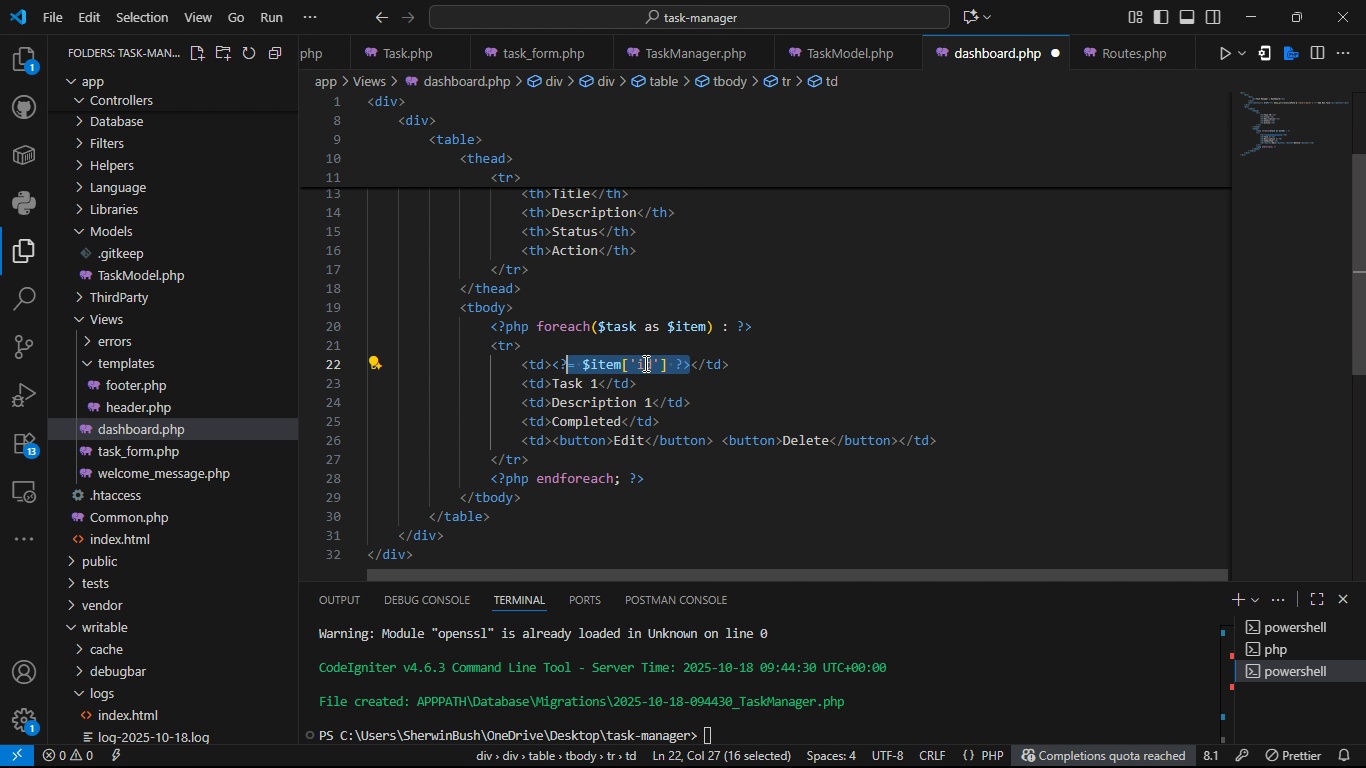 
key(Shift+ArrowLeft)
 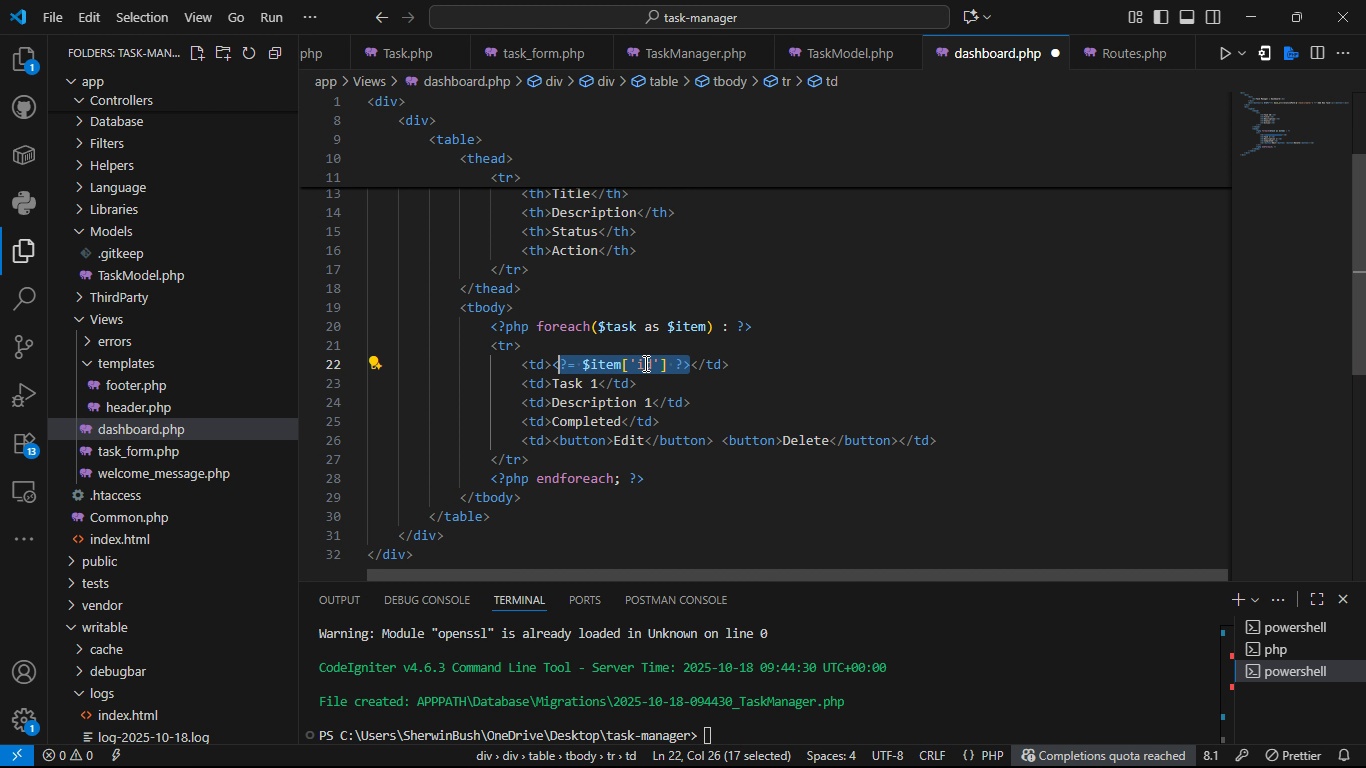 
key(Shift+ArrowLeft)
 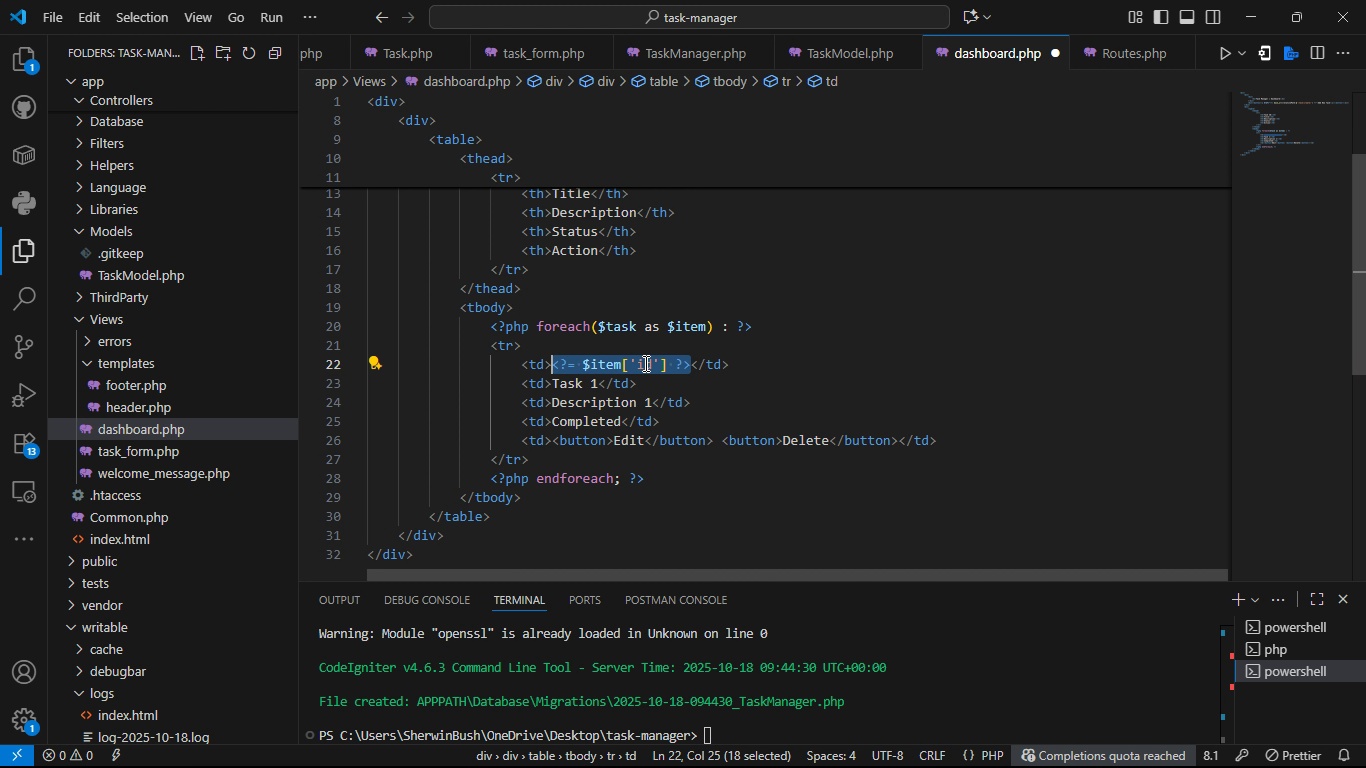 
key(Shift+ArrowLeft)
 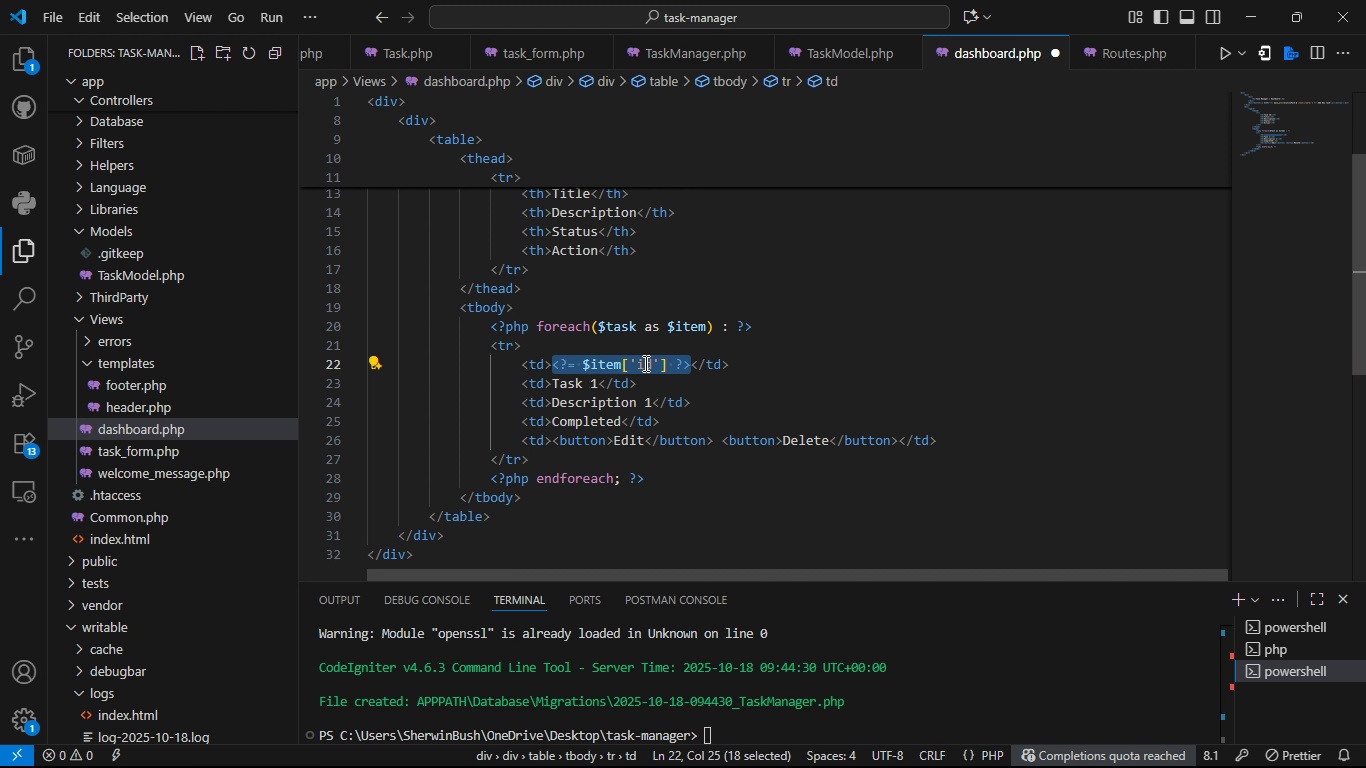 
key(Control+C)
 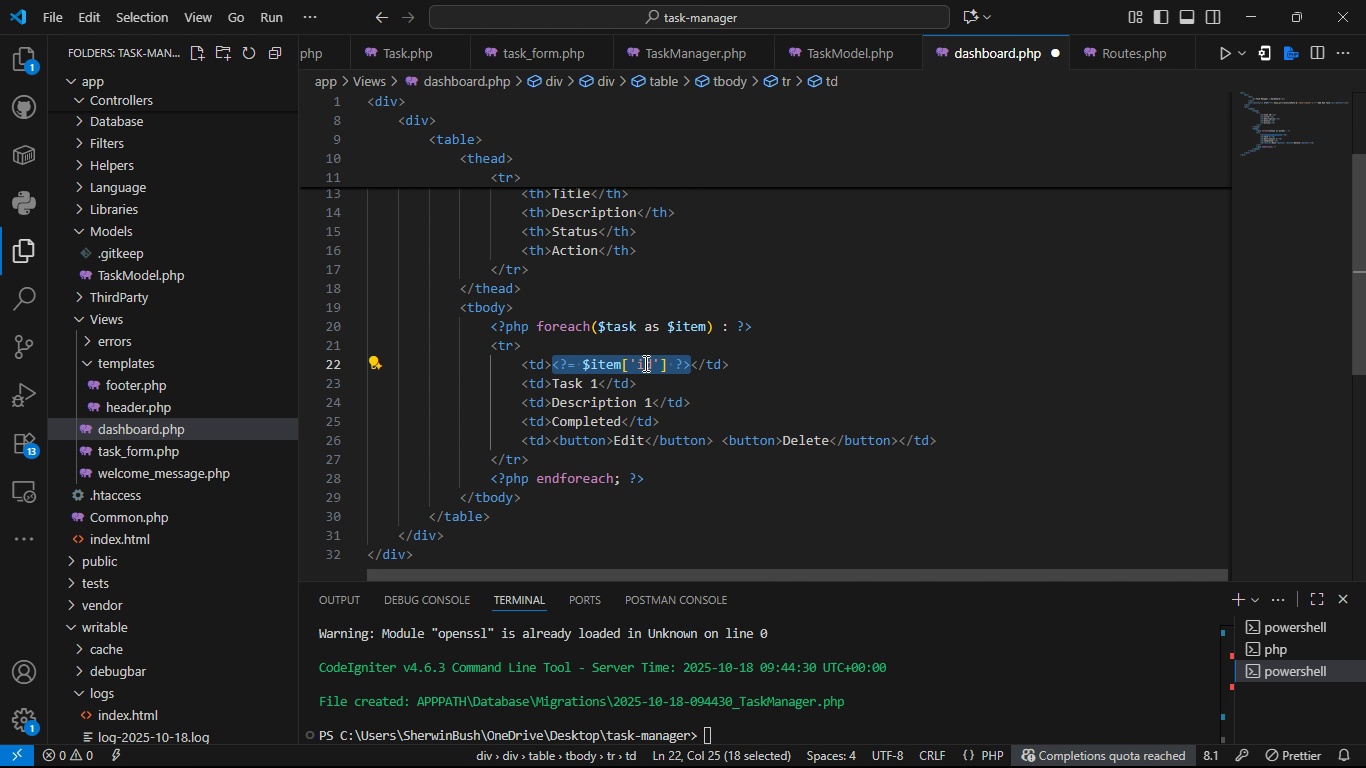 
key(ArrowDown)
 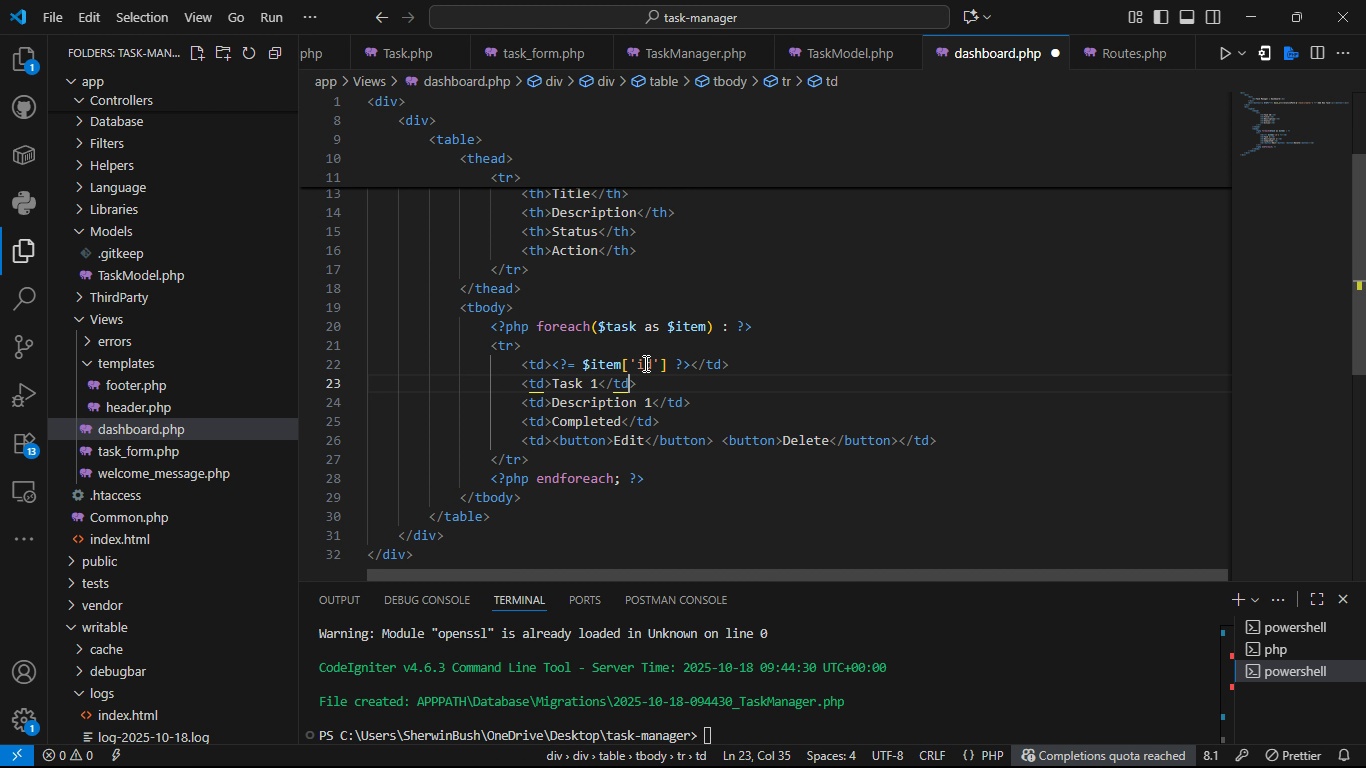 
key(ArrowLeft)
 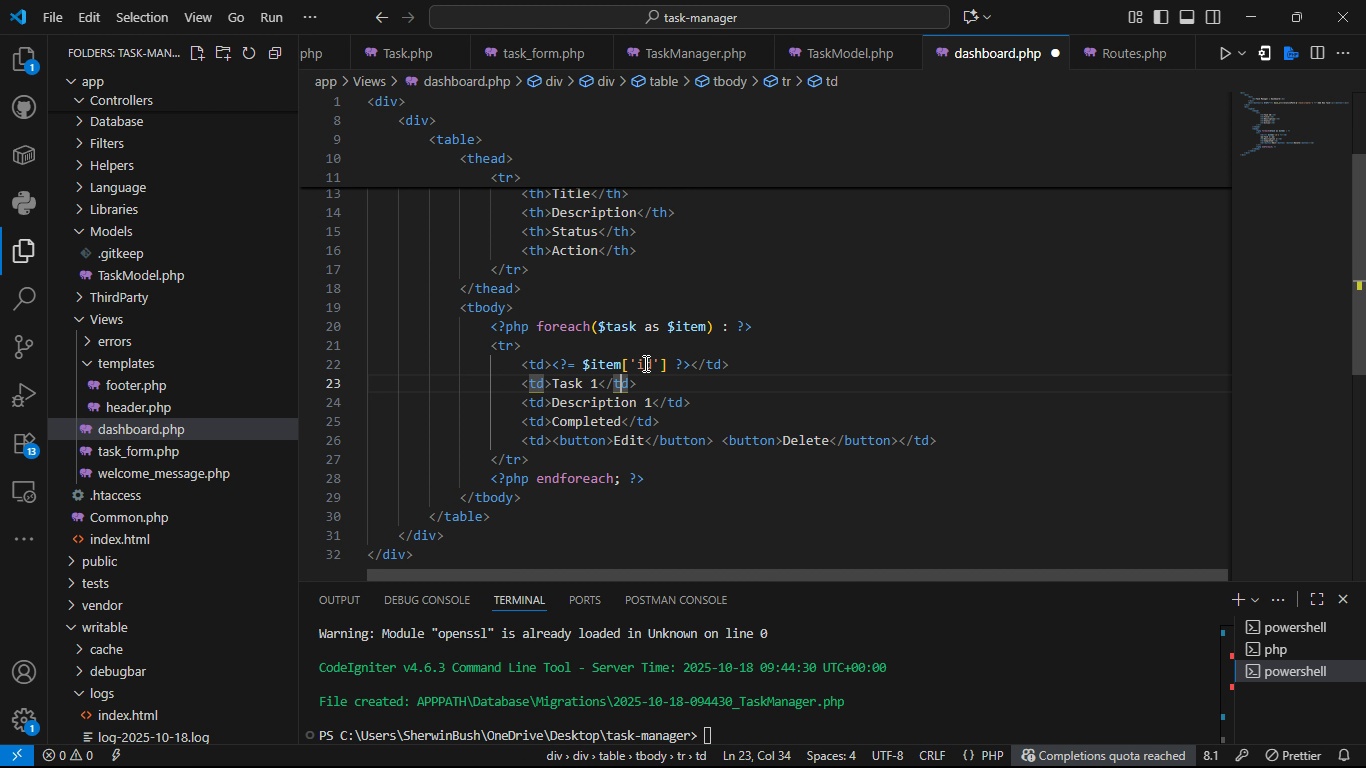 
key(ArrowLeft)
 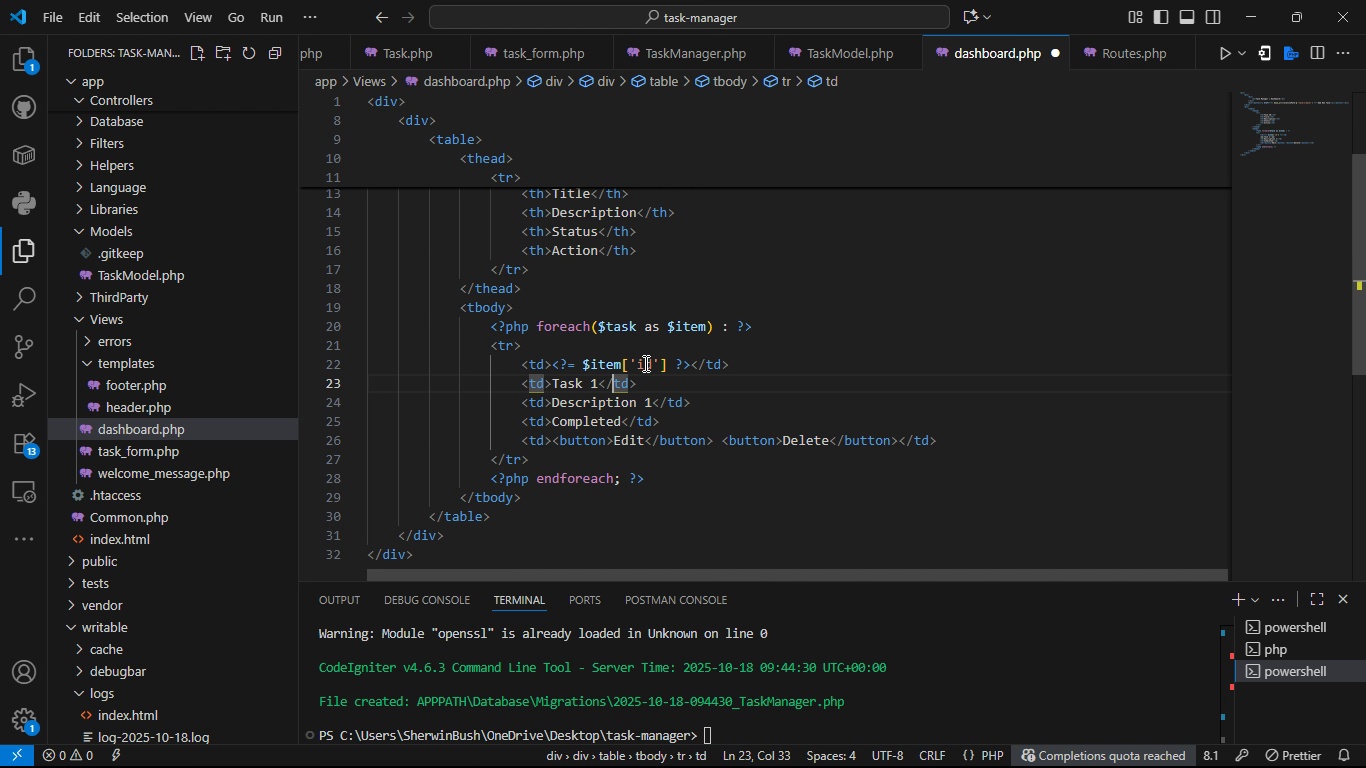 
key(ArrowLeft)
 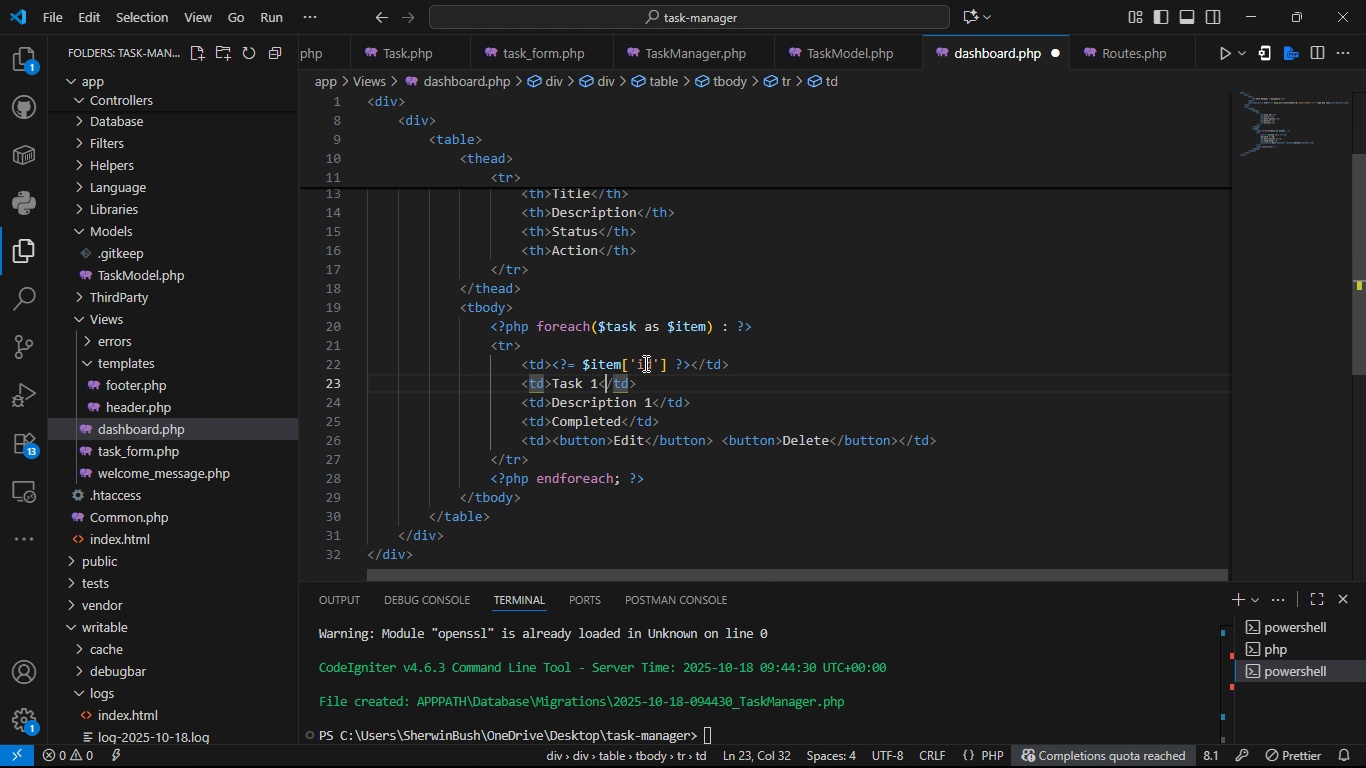 
key(ArrowLeft)
 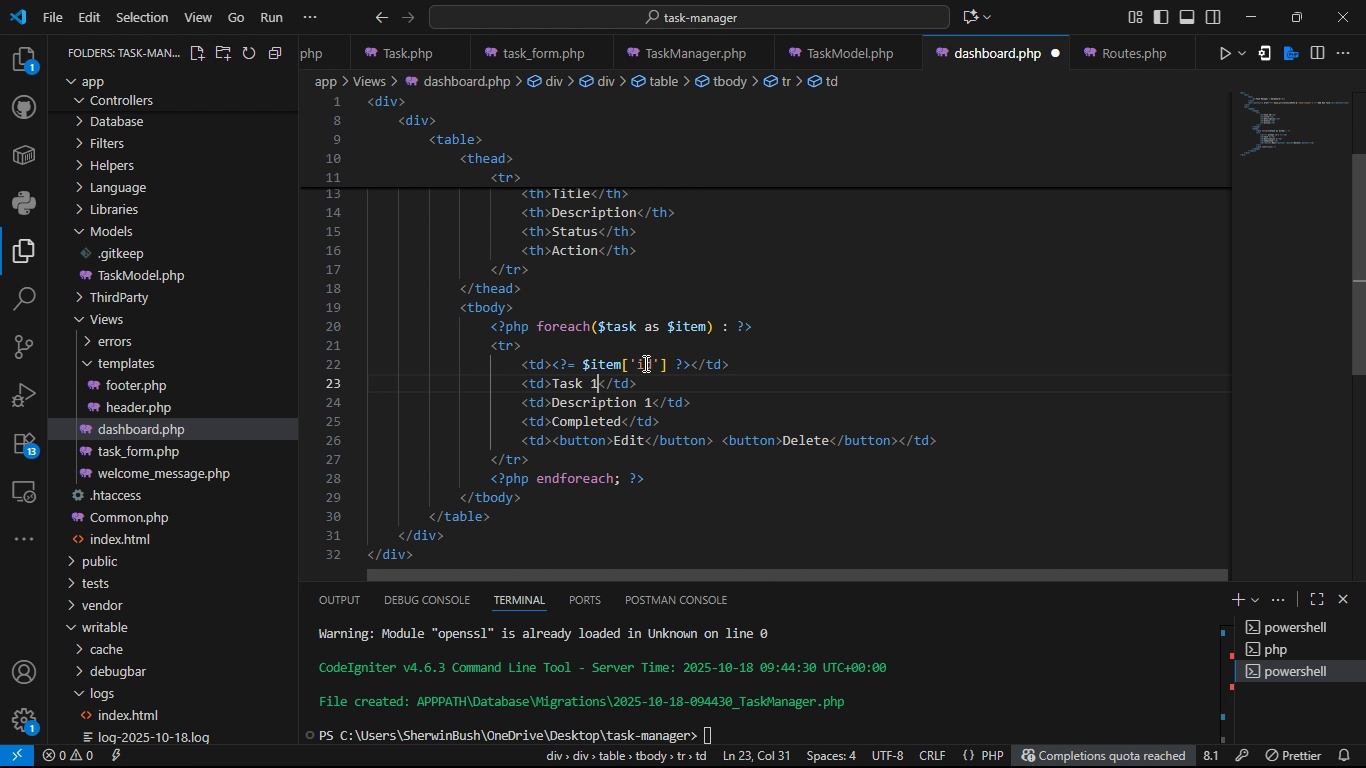 
key(ArrowLeft)
 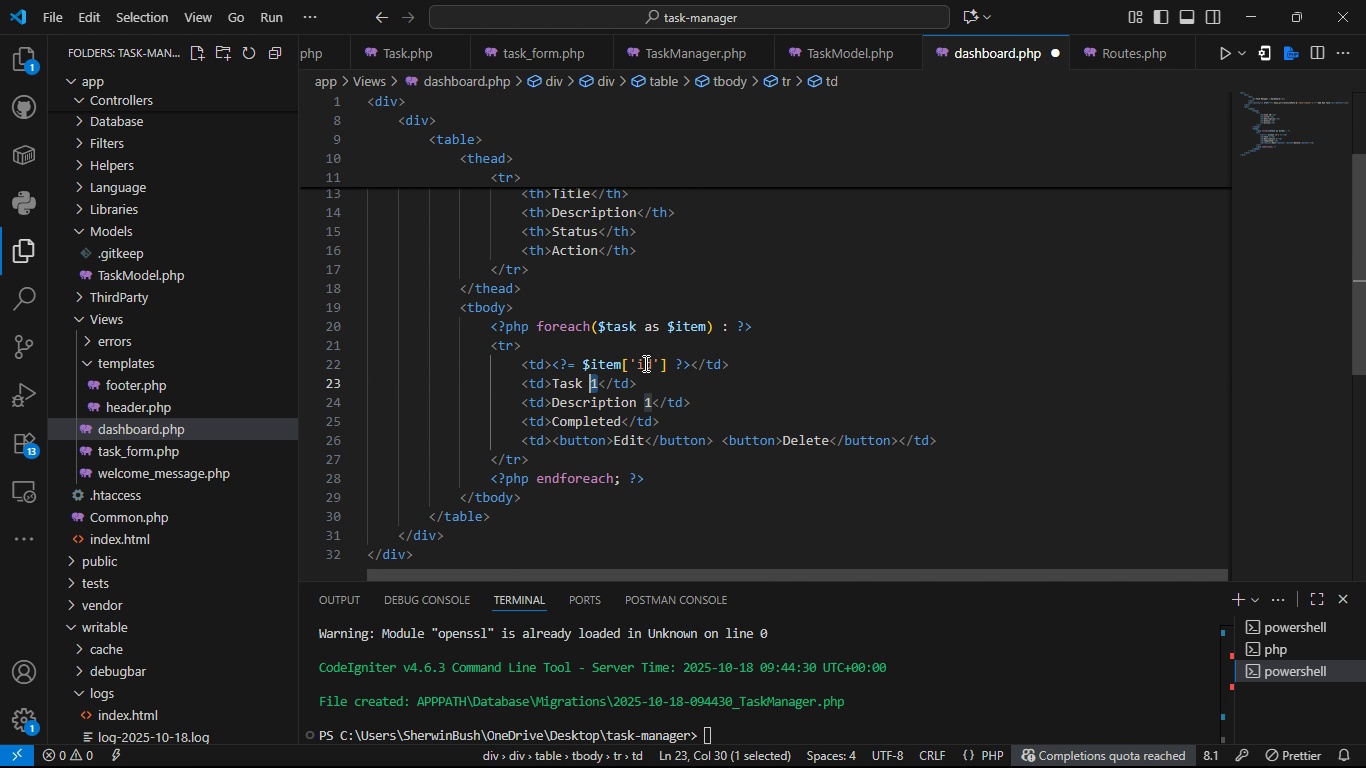 
hold_key(key=ArrowLeft, duration=0.63)
 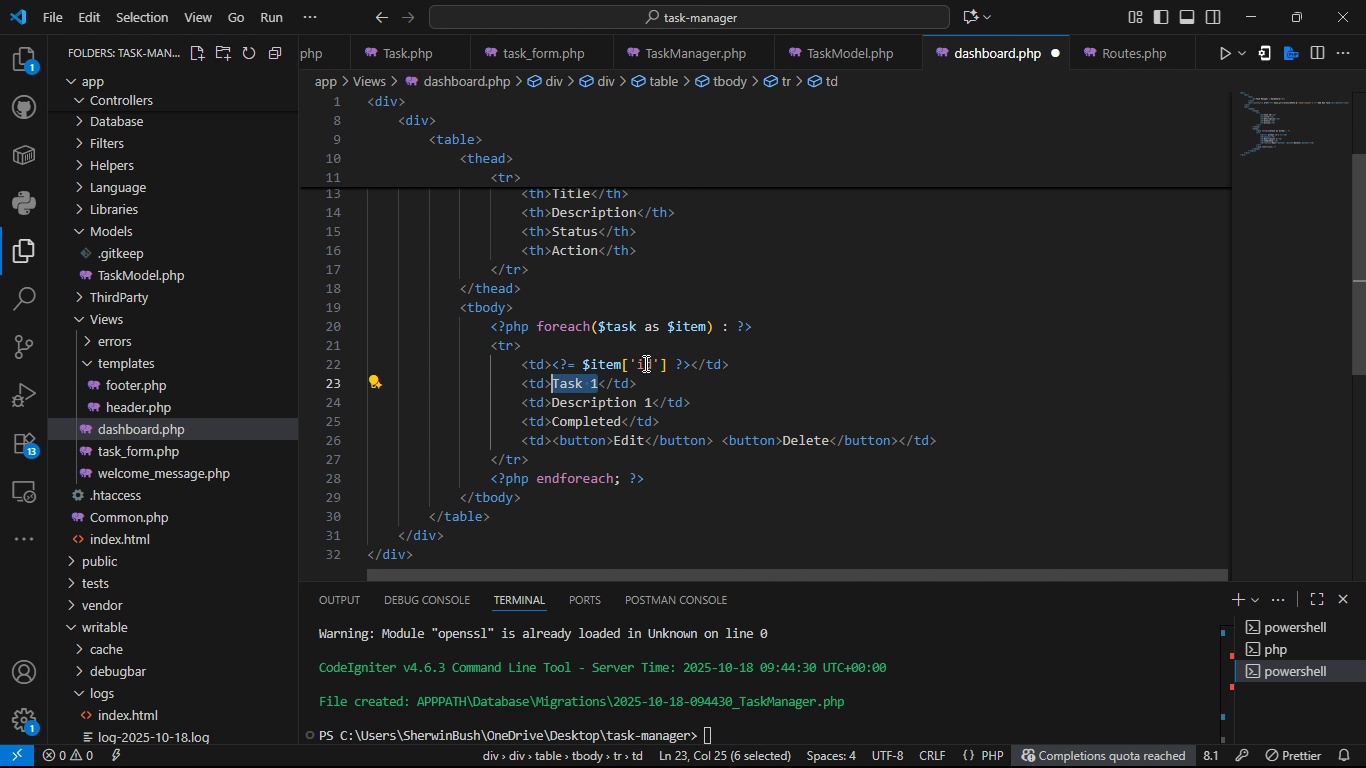 
key(Shift+ArrowLeft)
 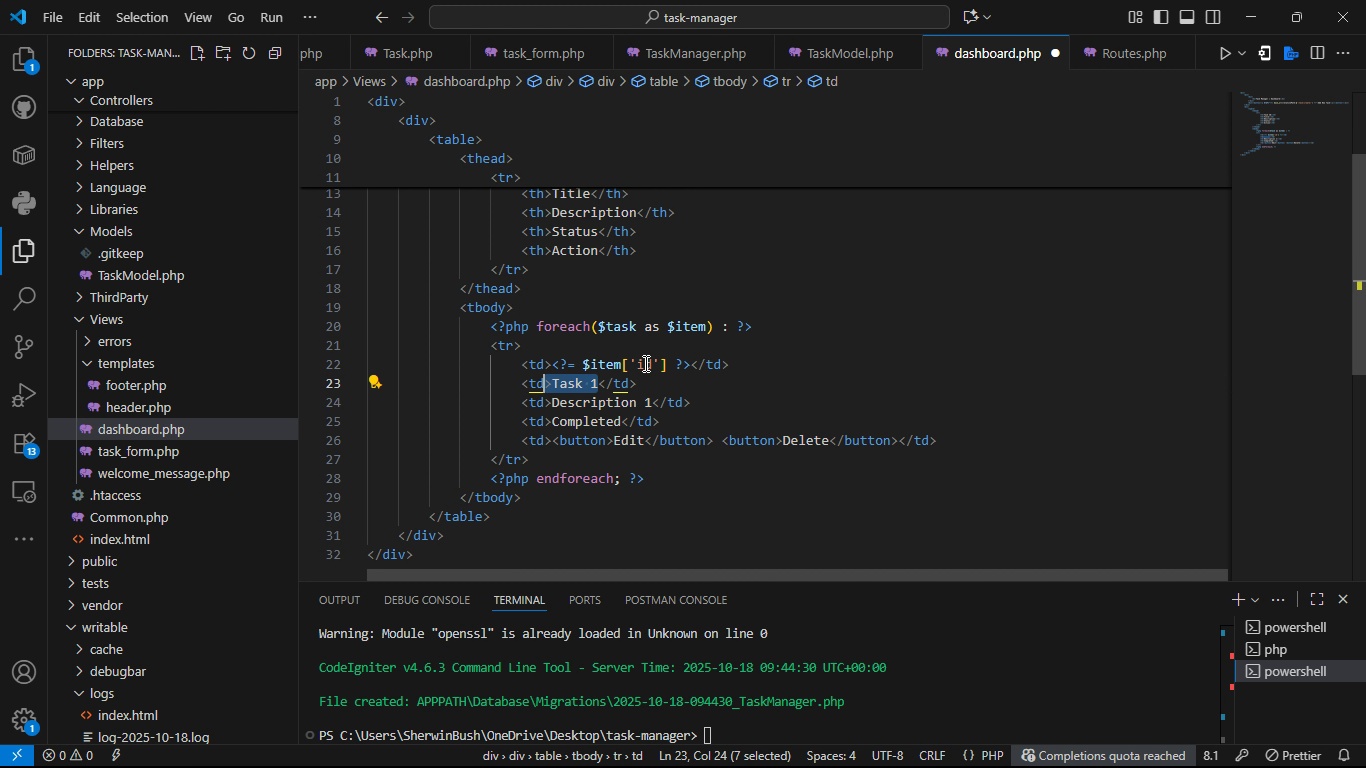 
key(Shift+ArrowLeft)
 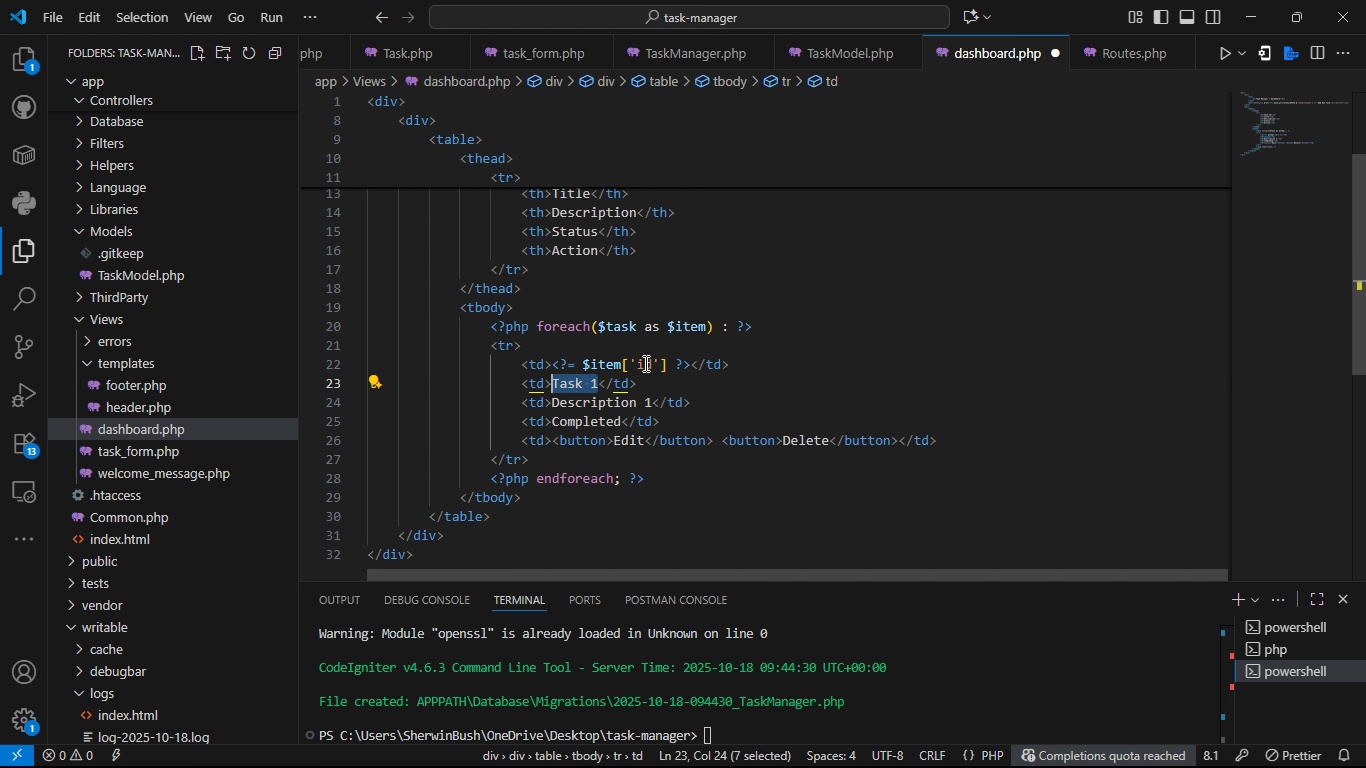 
key(Shift+ArrowRight)
 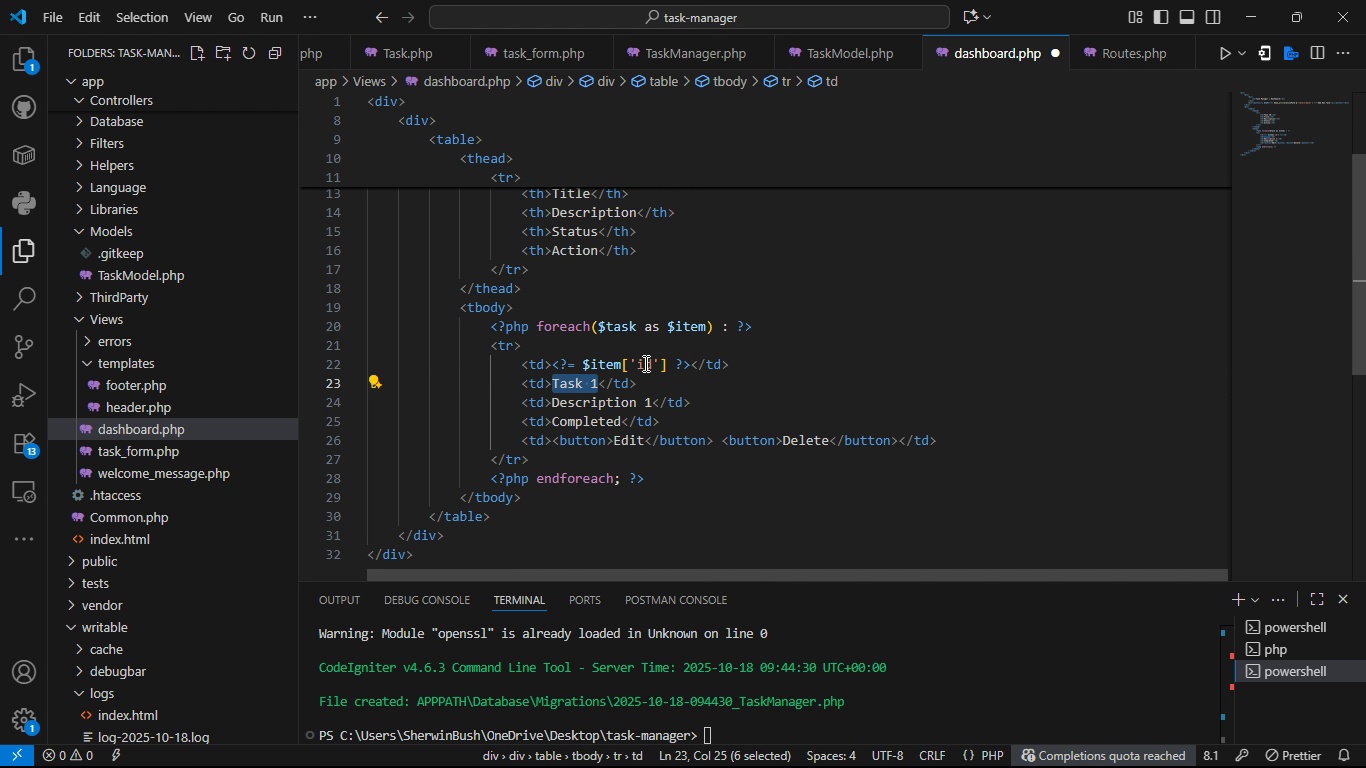 
key(Control+V)
 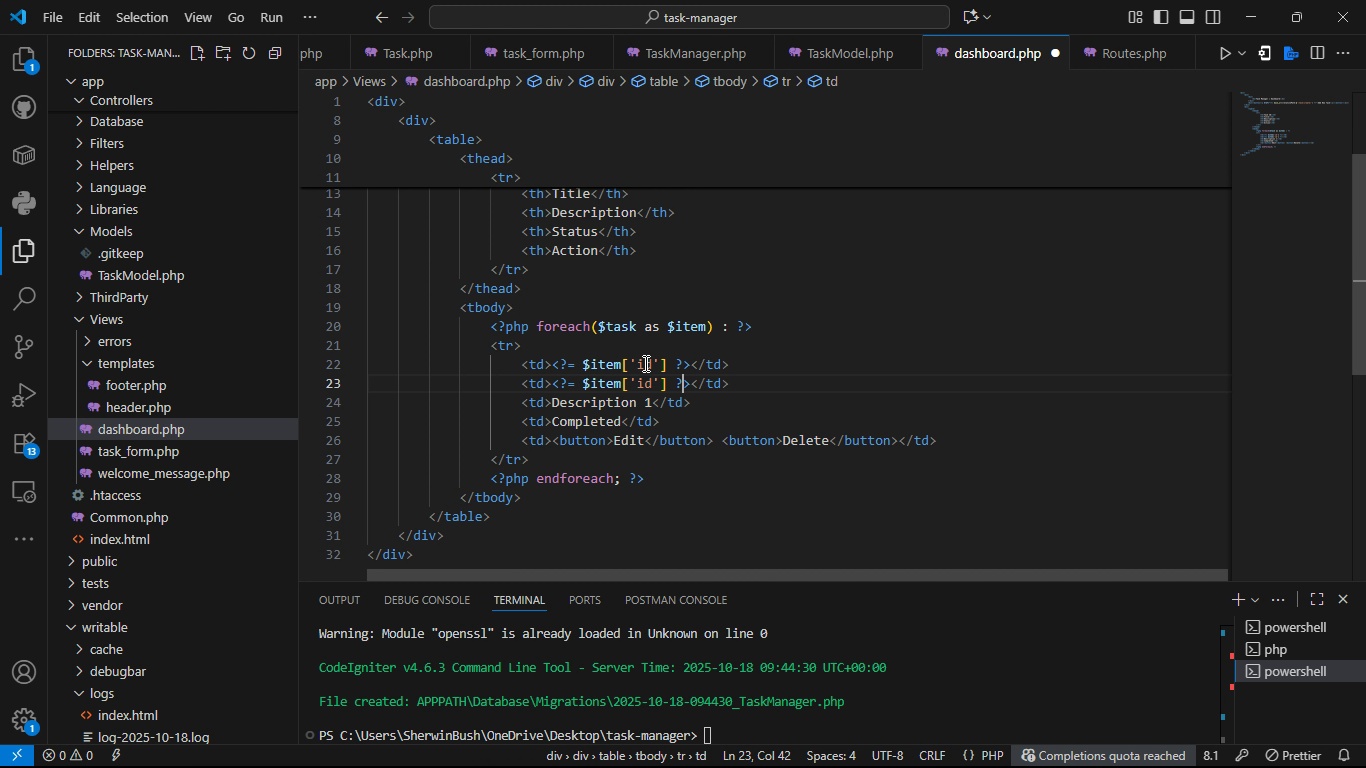 
key(ArrowLeft)
 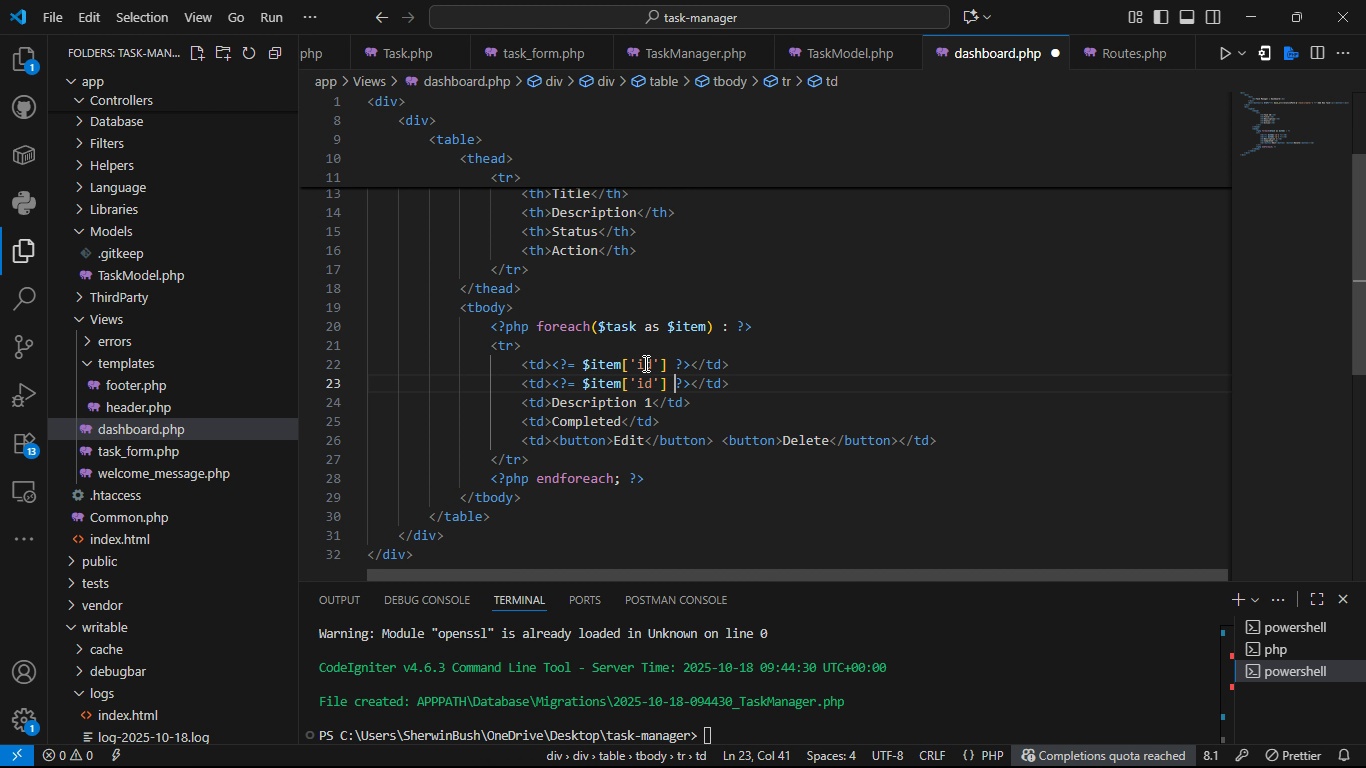 
key(ArrowLeft)
 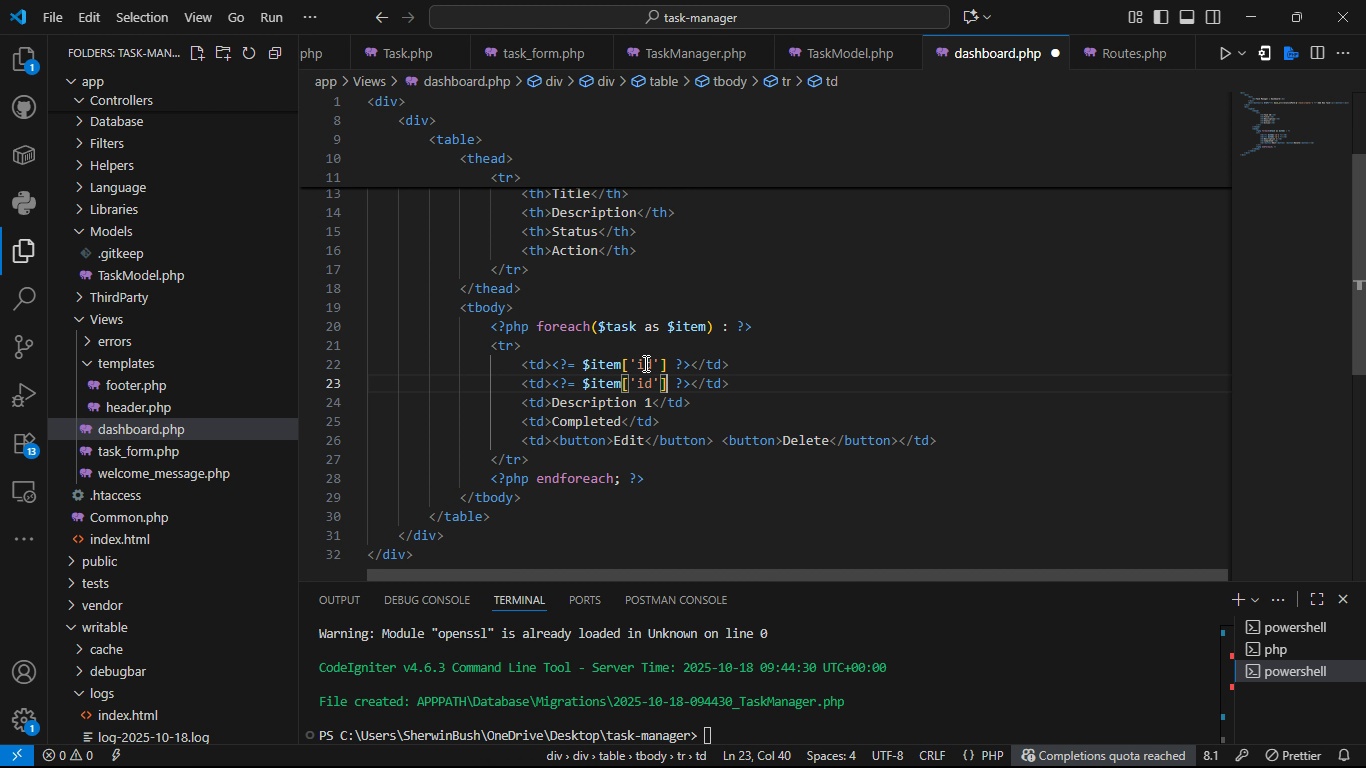 
key(ArrowLeft)
 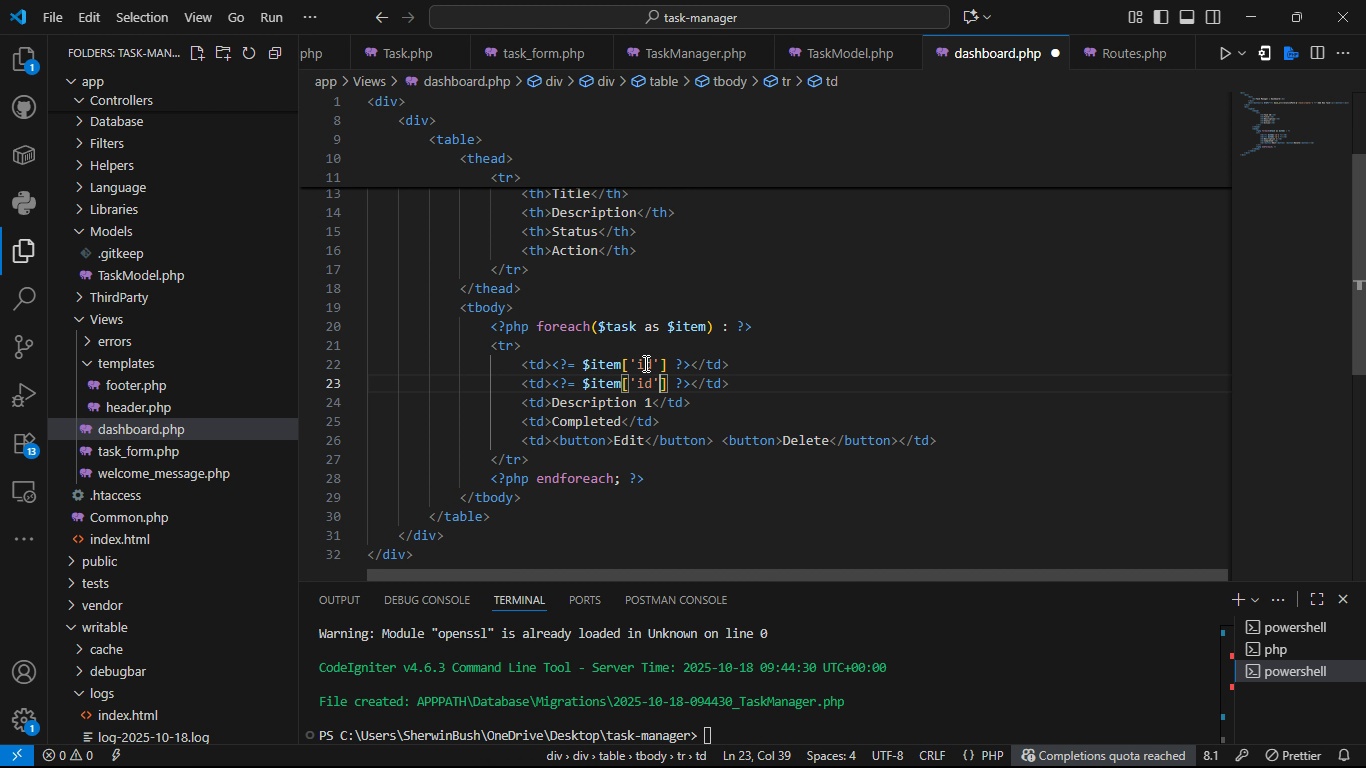 
key(ArrowLeft)
 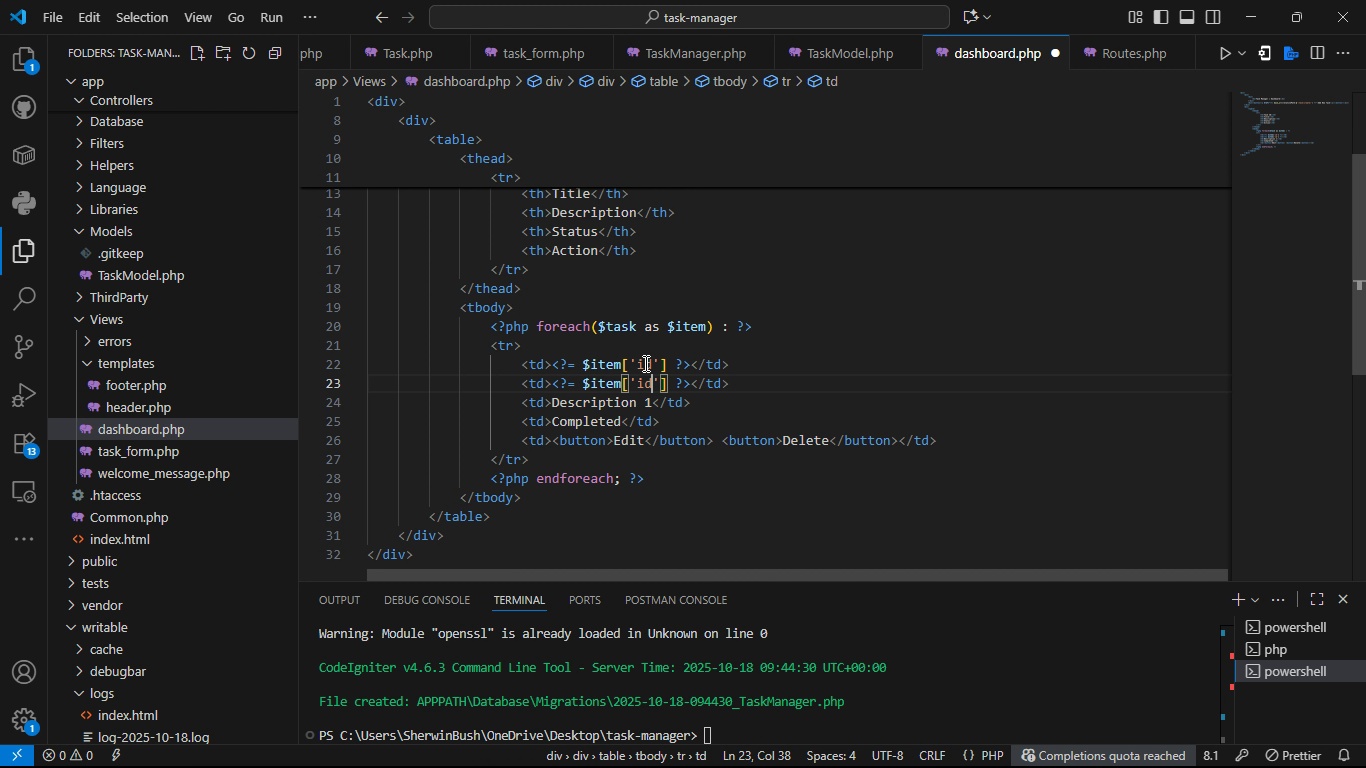 
key(ArrowLeft)
 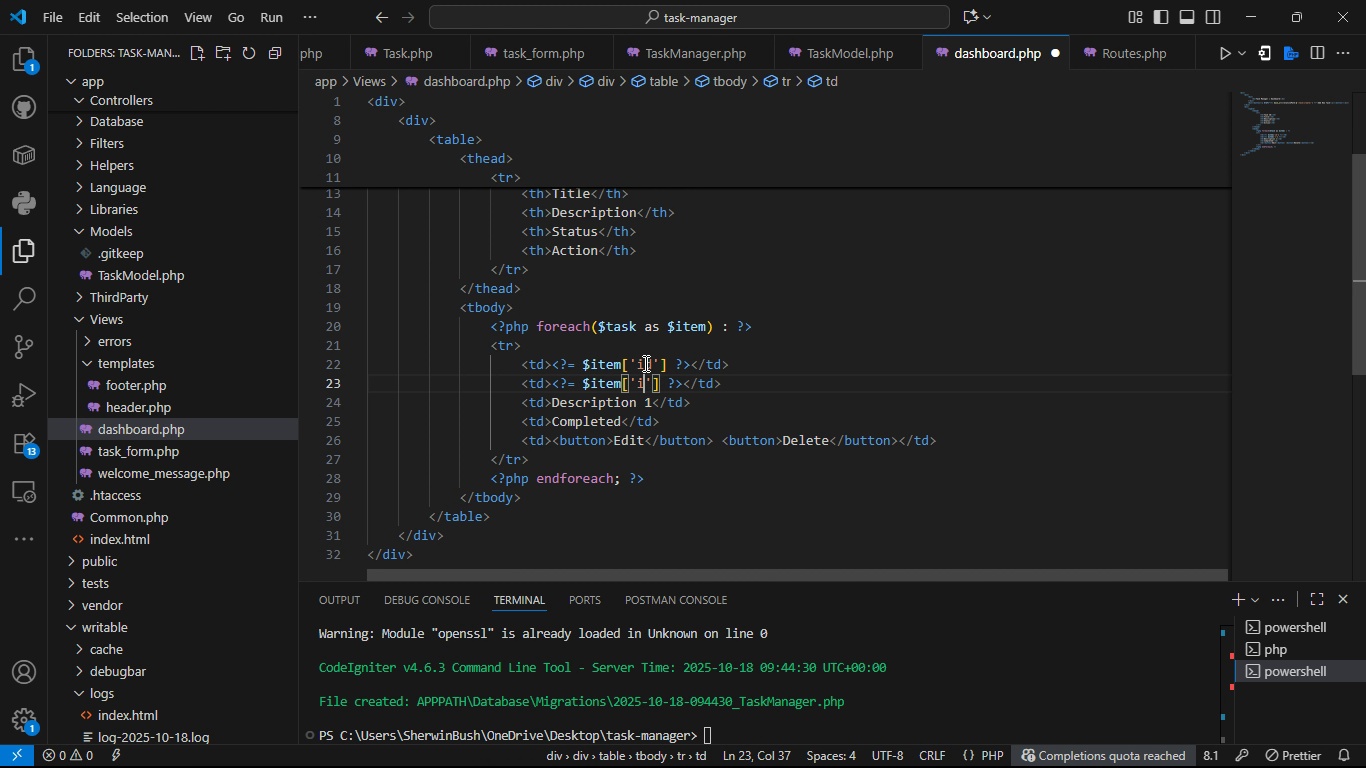 
key(Backspace)
key(Backspace)
type(title)
 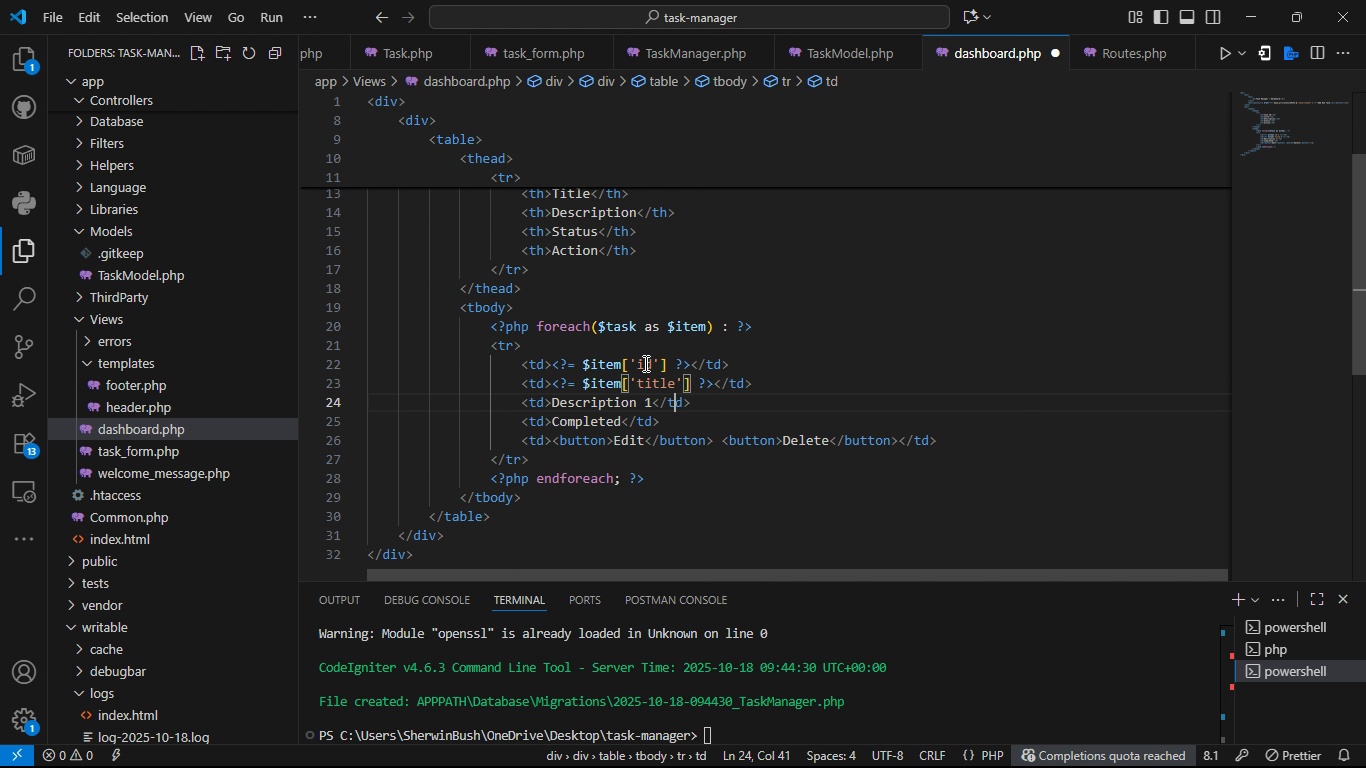 
key(ArrowDown)
 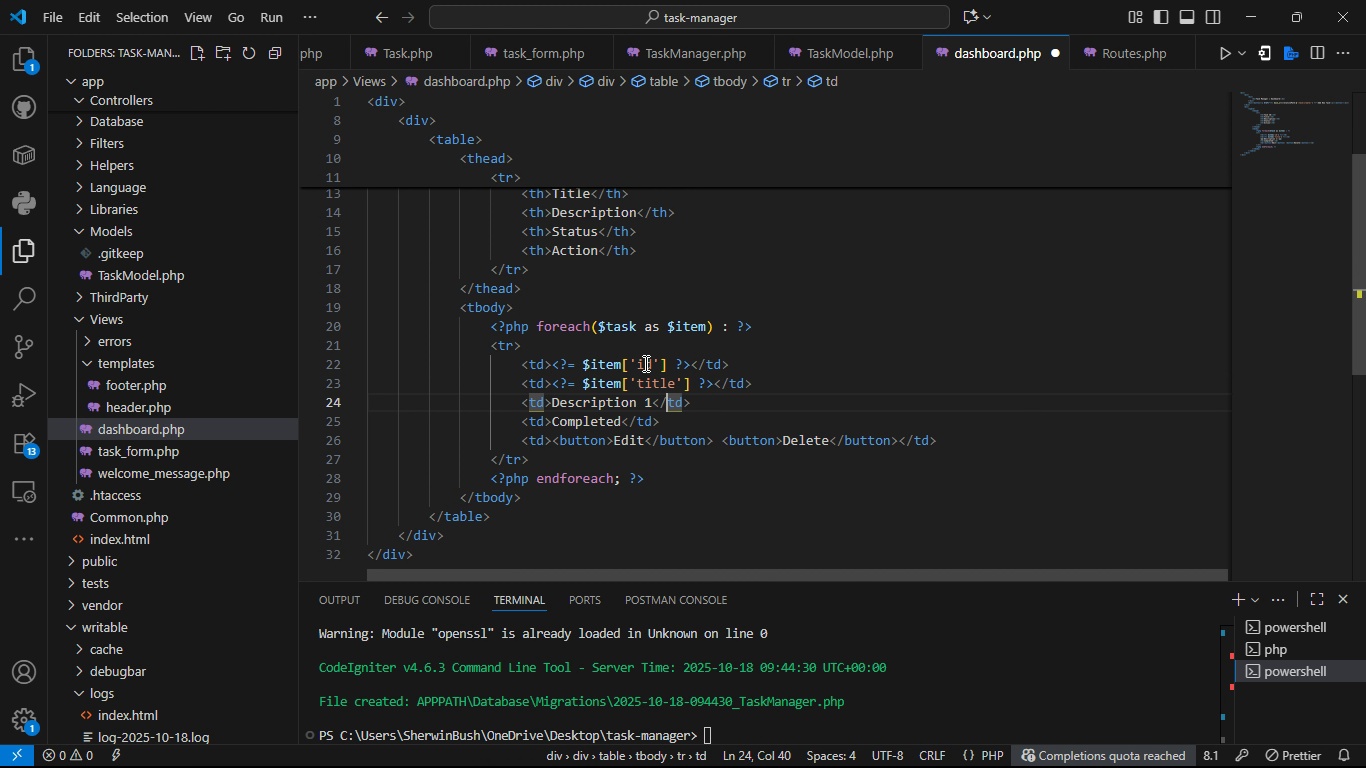 
key(ArrowLeft)
 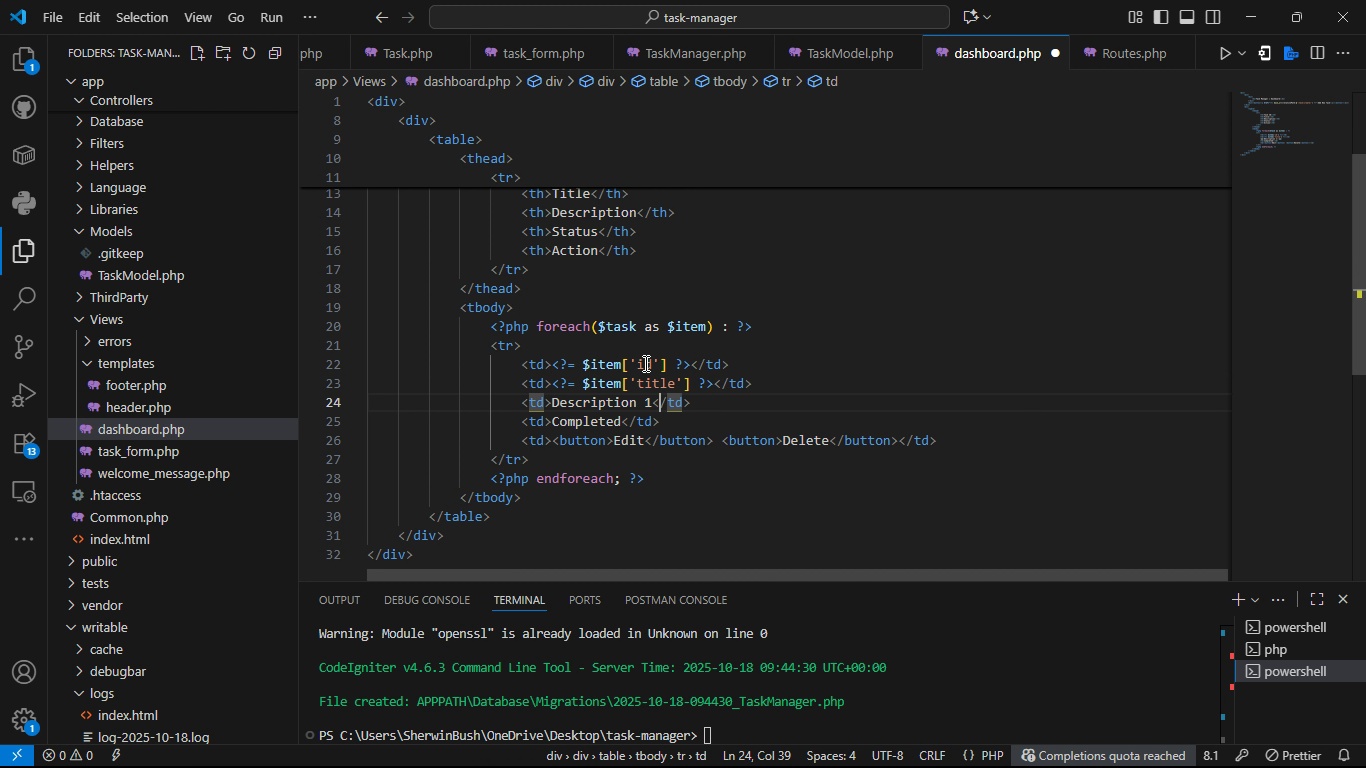 
key(ArrowLeft)
 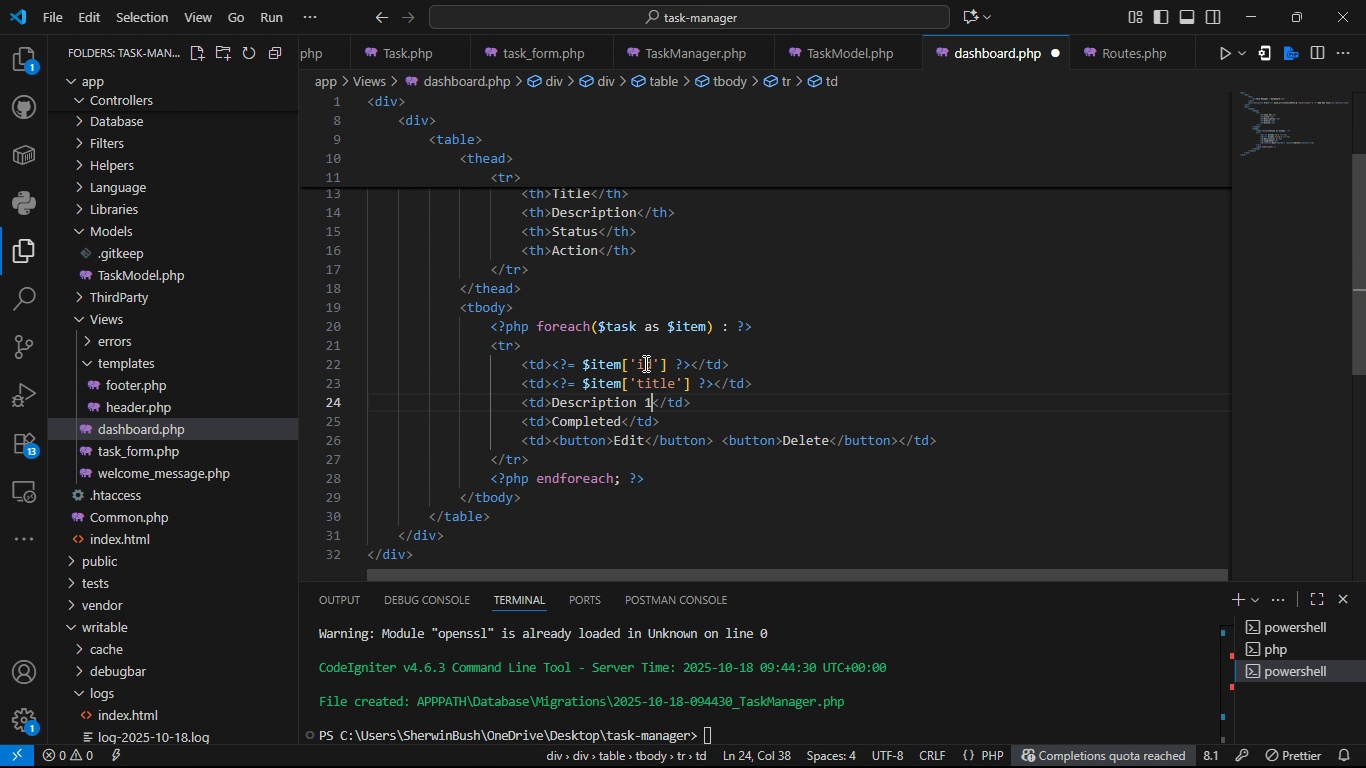 
key(ArrowLeft)
 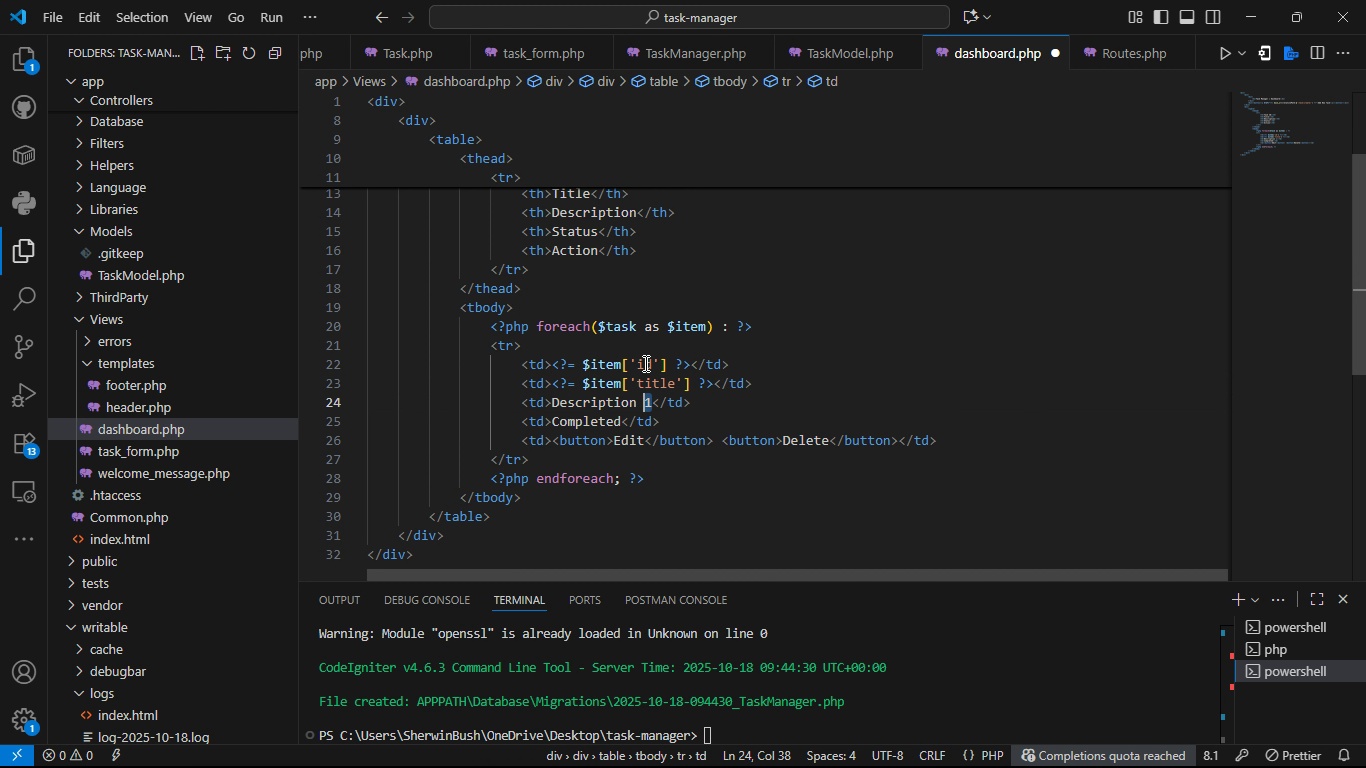 
hold_key(key=ArrowLeft, duration=0.75)
 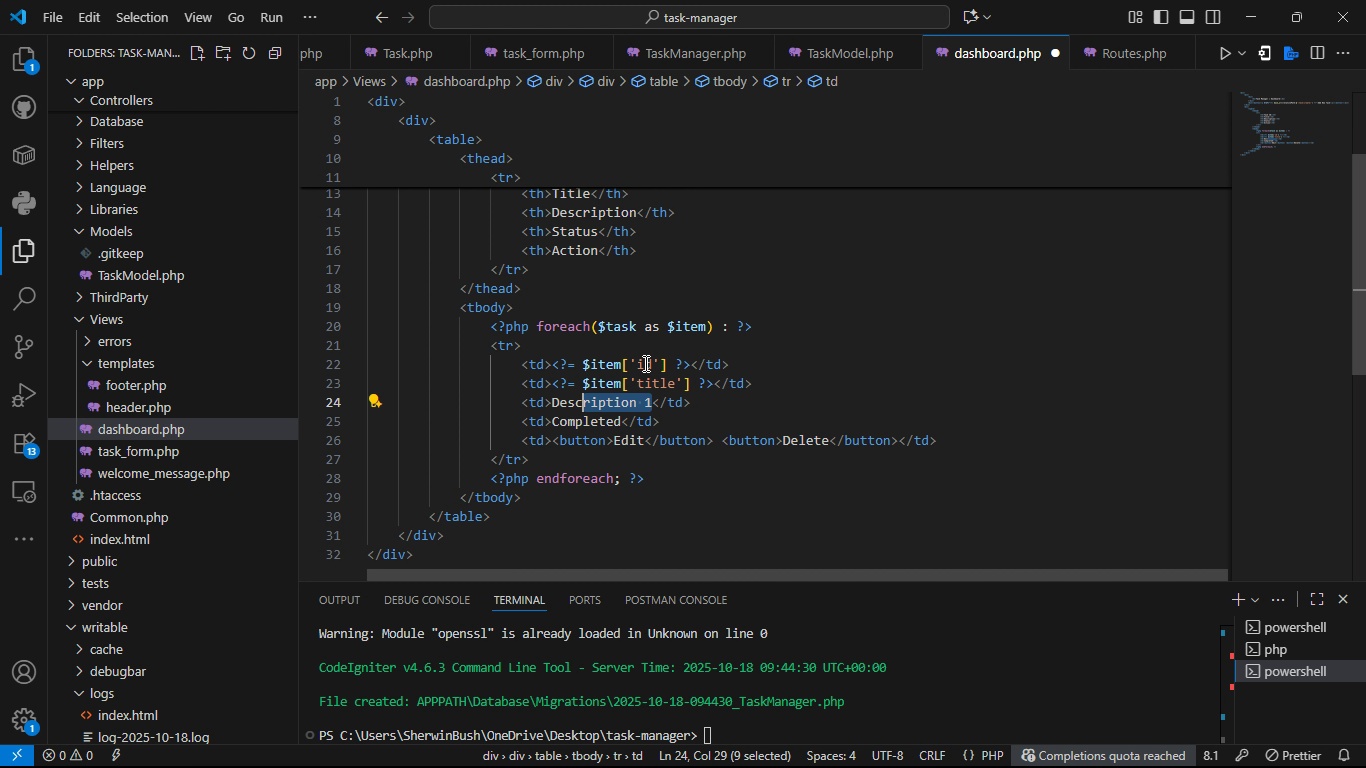 
key(Shift+ArrowLeft)
 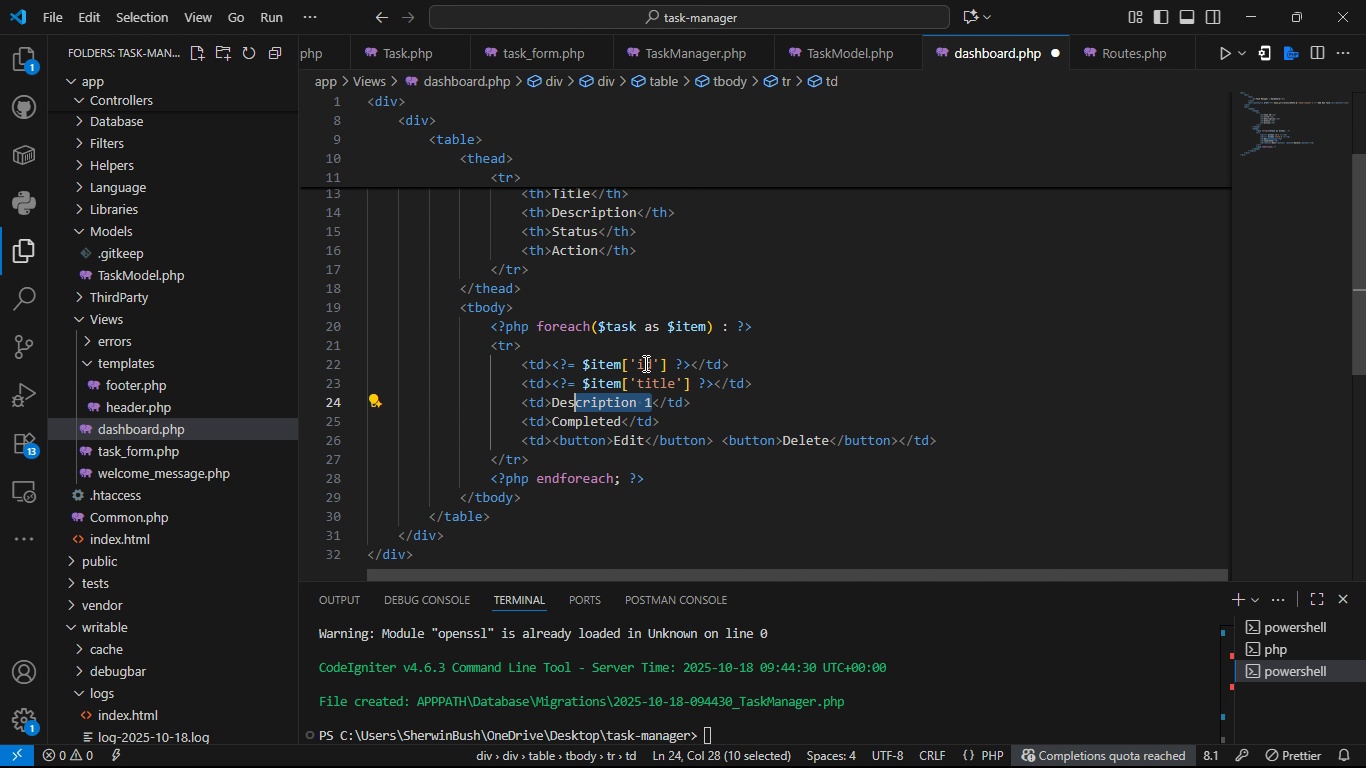 
key(Shift+ArrowLeft)
 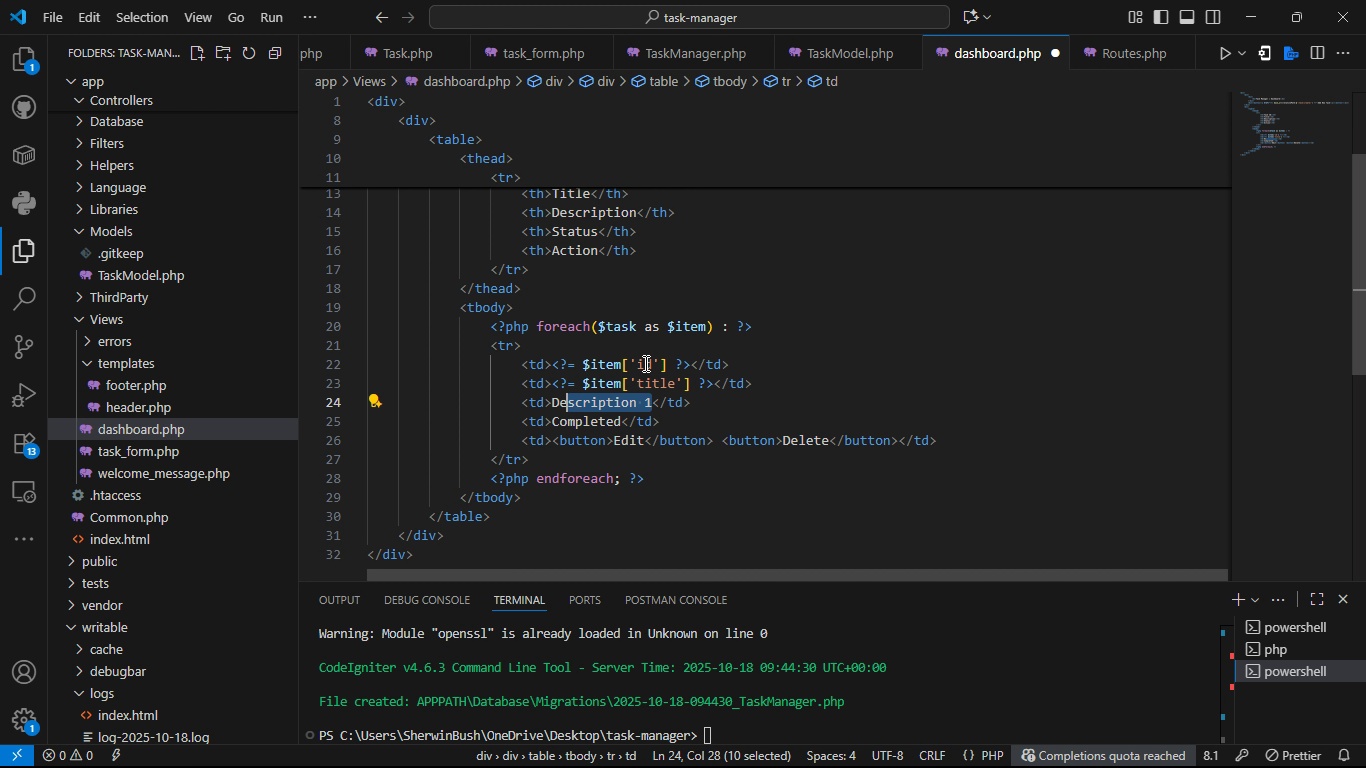 
key(Shift+ArrowLeft)
 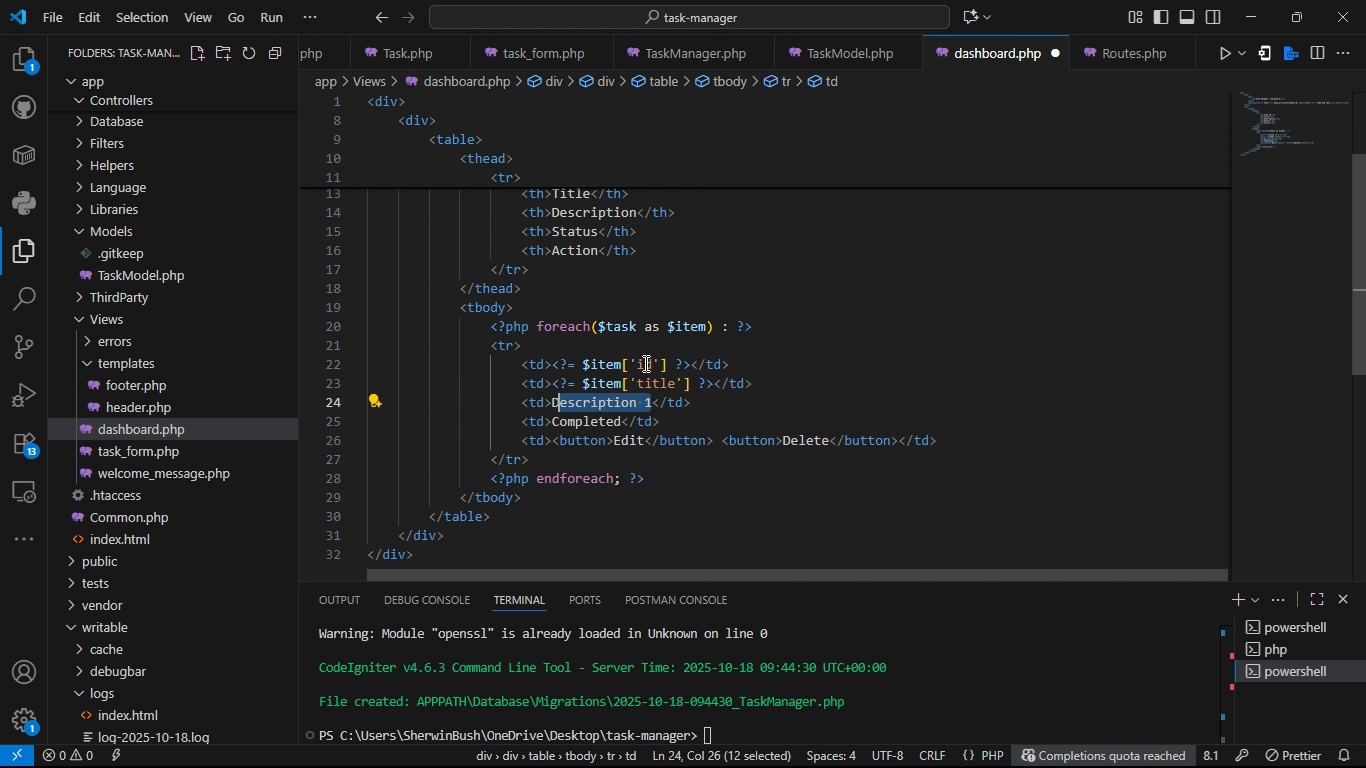 
key(Shift+ArrowLeft)
 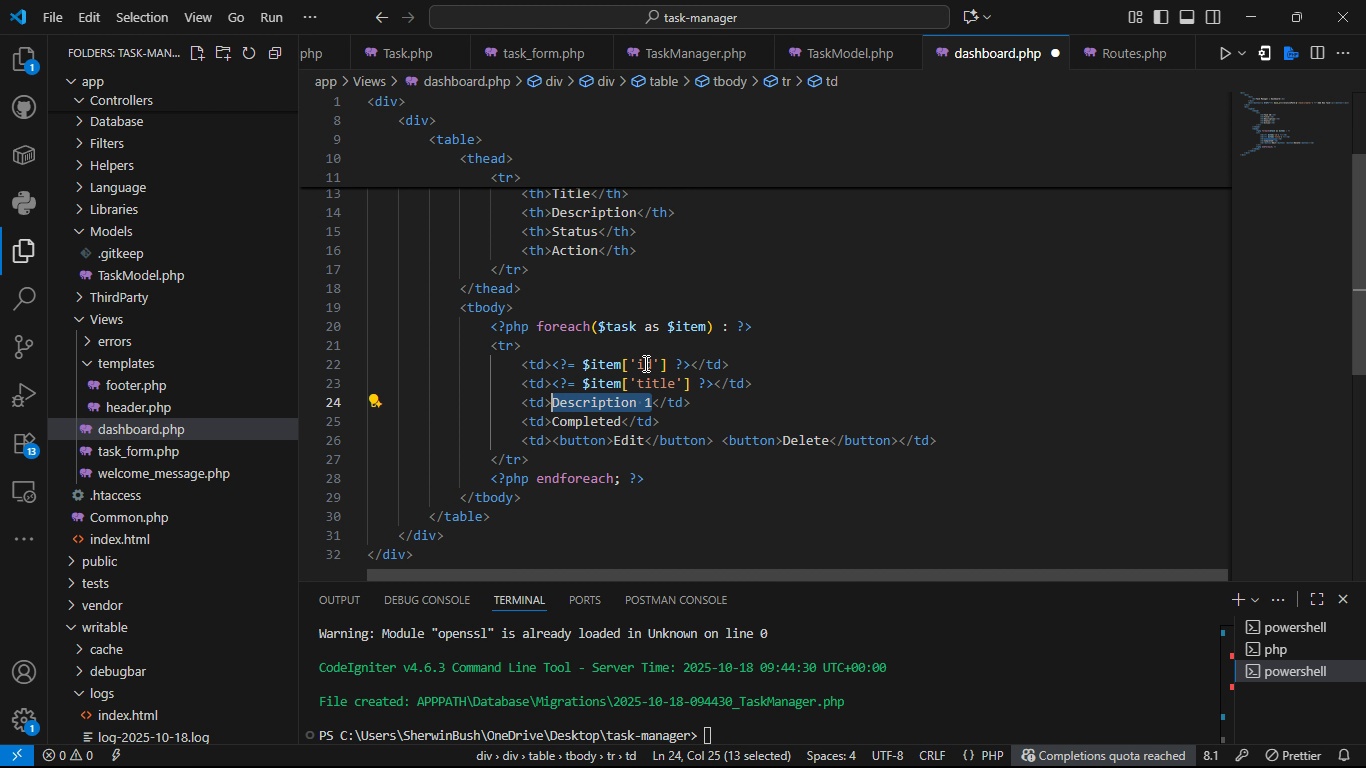 
key(Shift+ArrowLeft)
 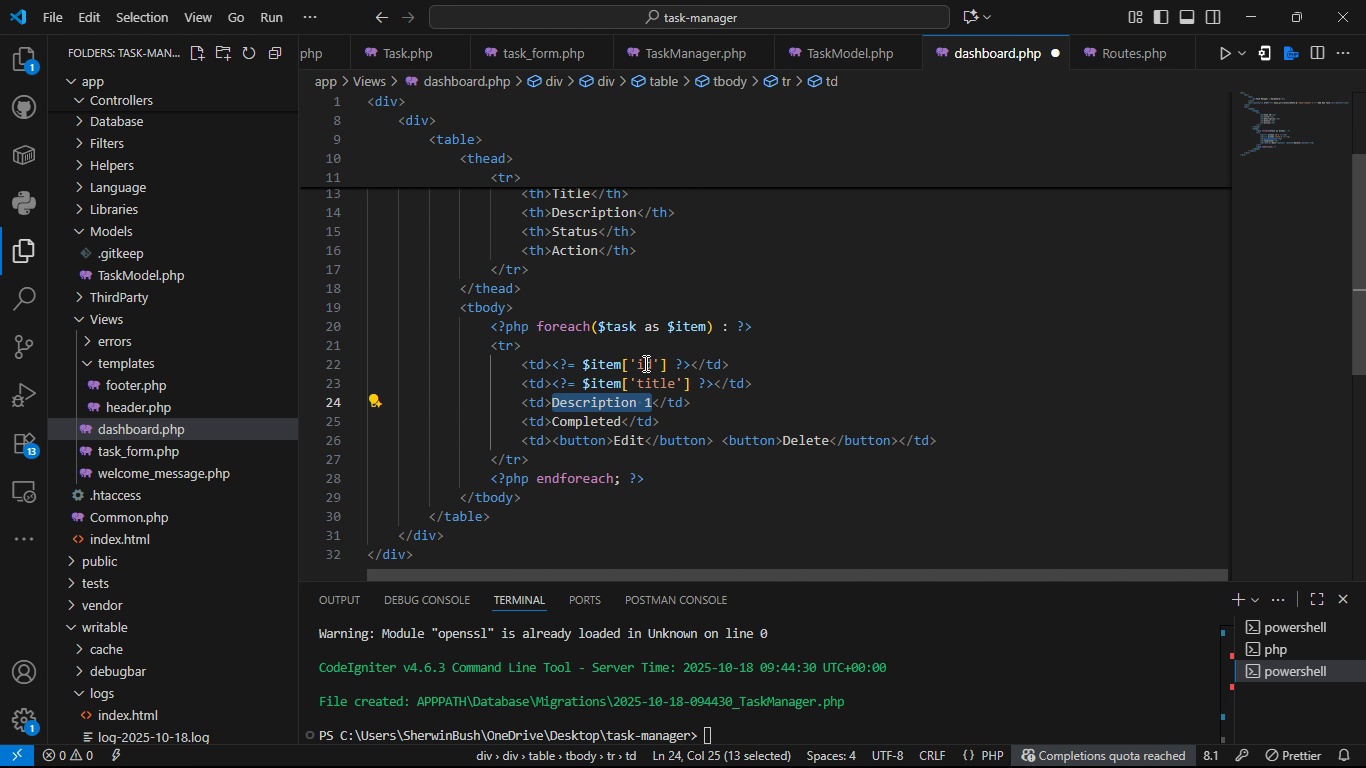 
key(Control+V)
 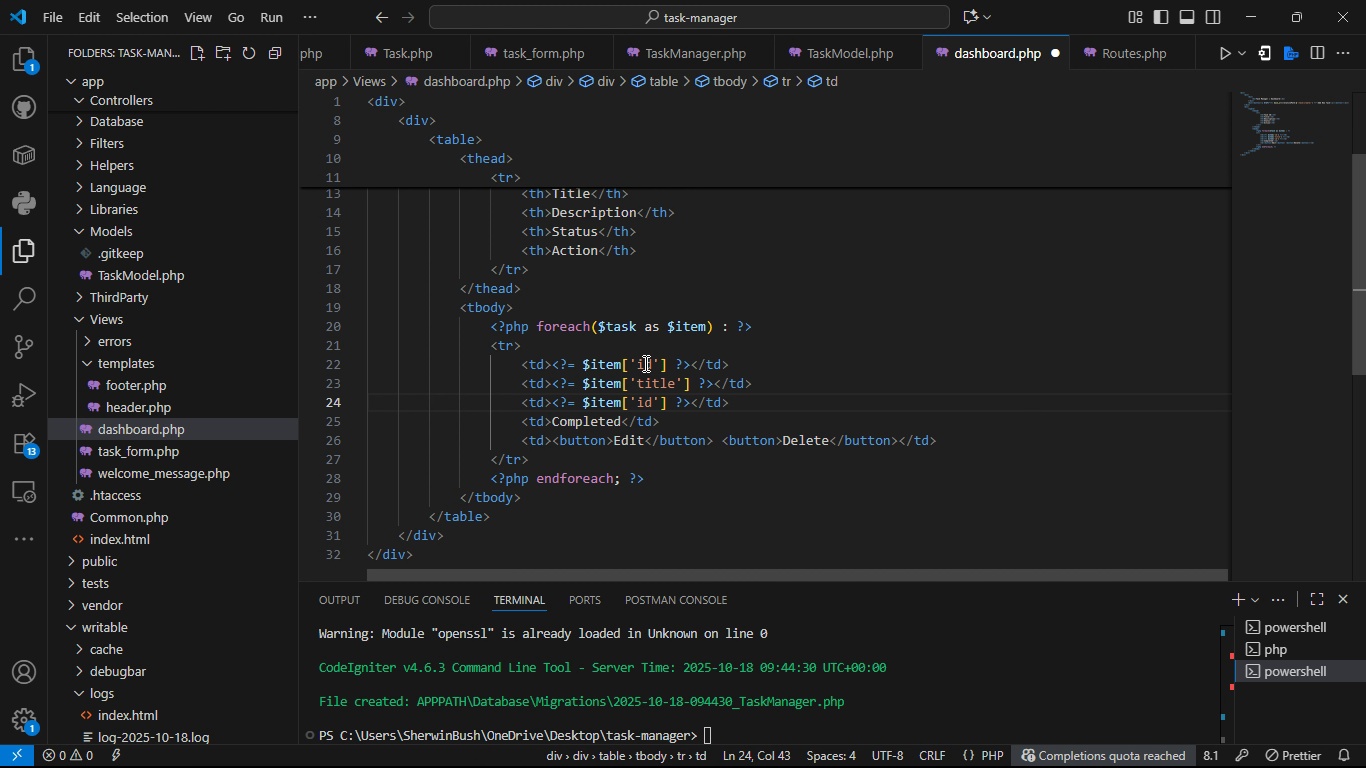 
key(ArrowLeft)
 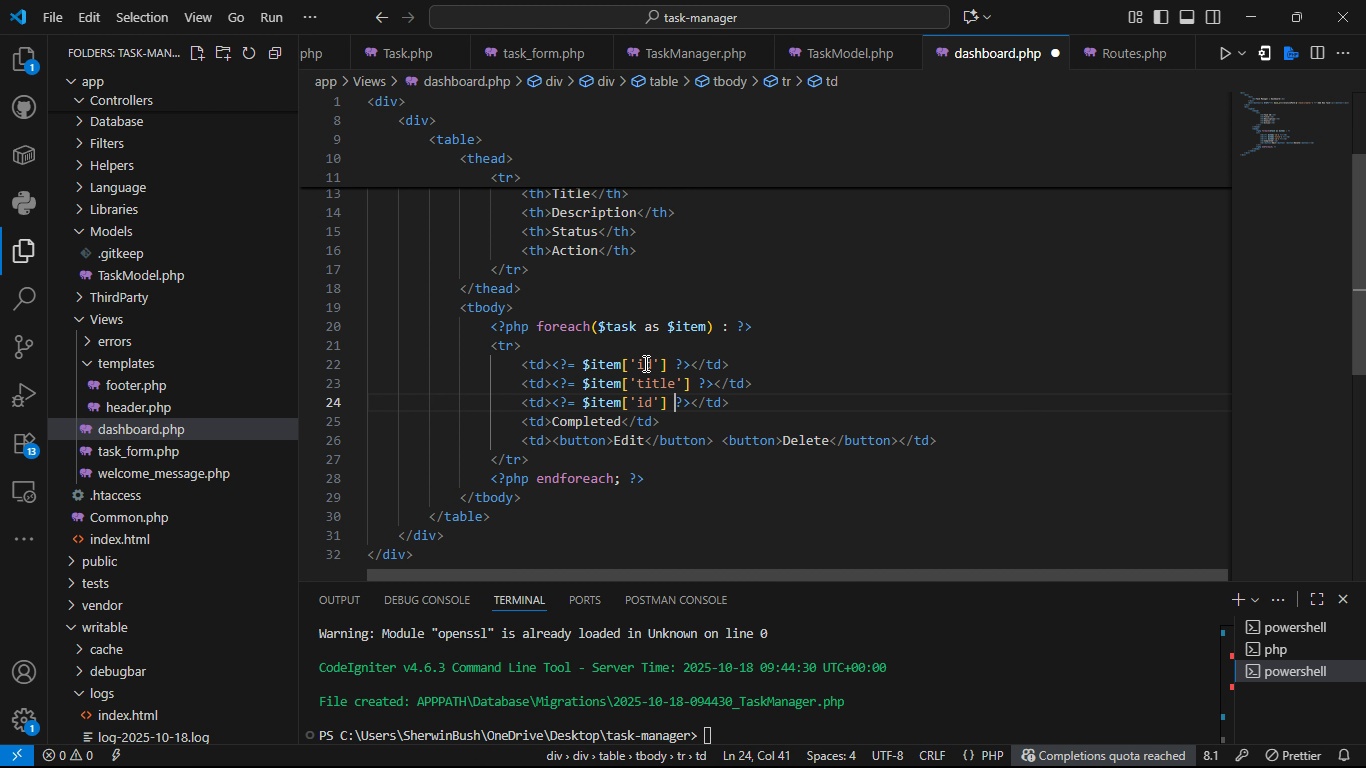 
key(ArrowLeft)
 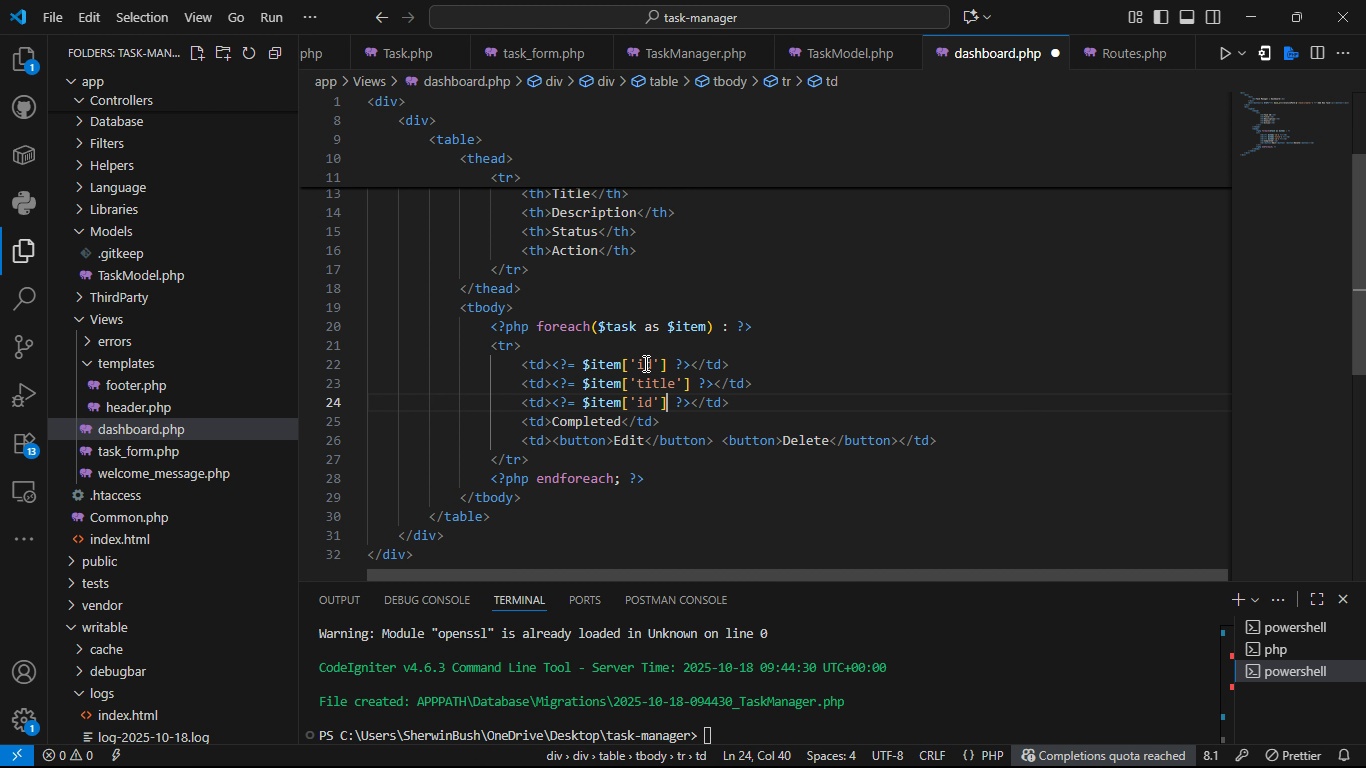 
key(ArrowLeft)
 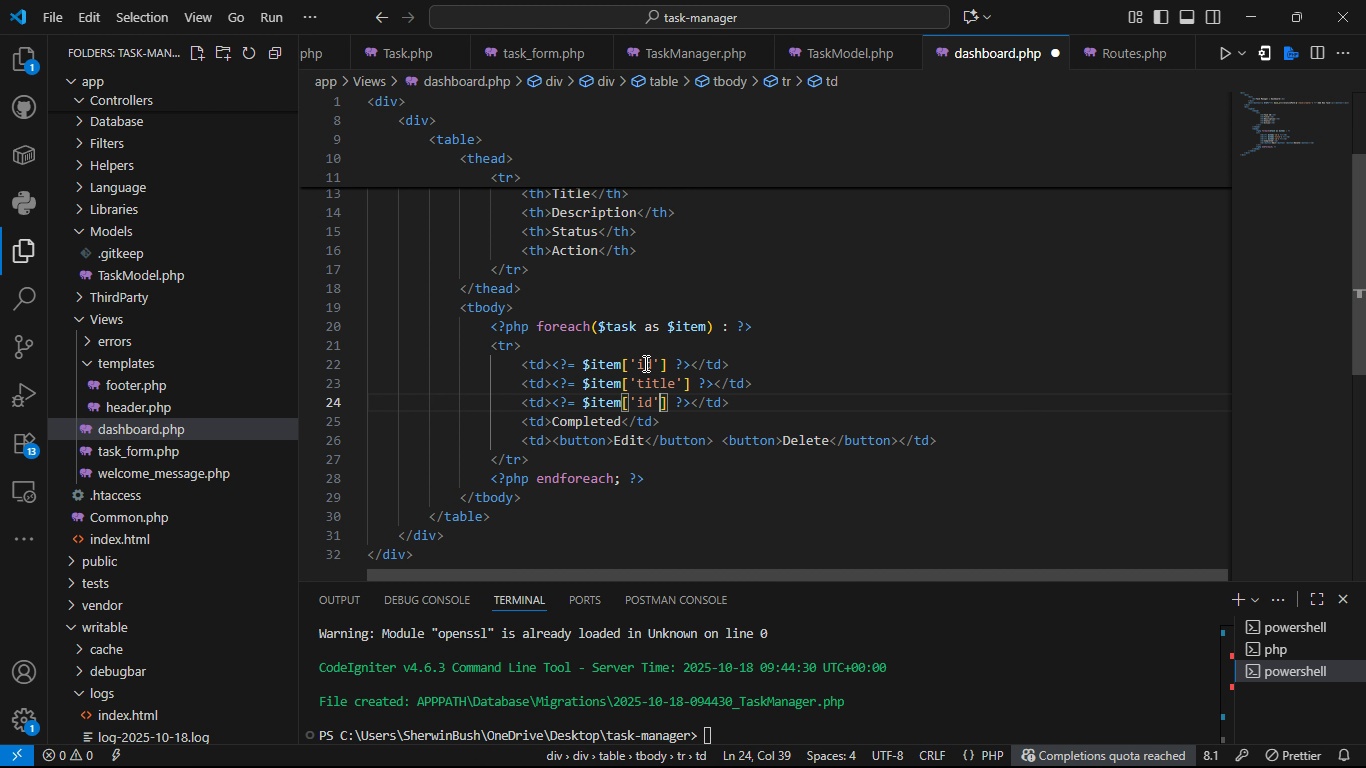 
key(ArrowLeft)
 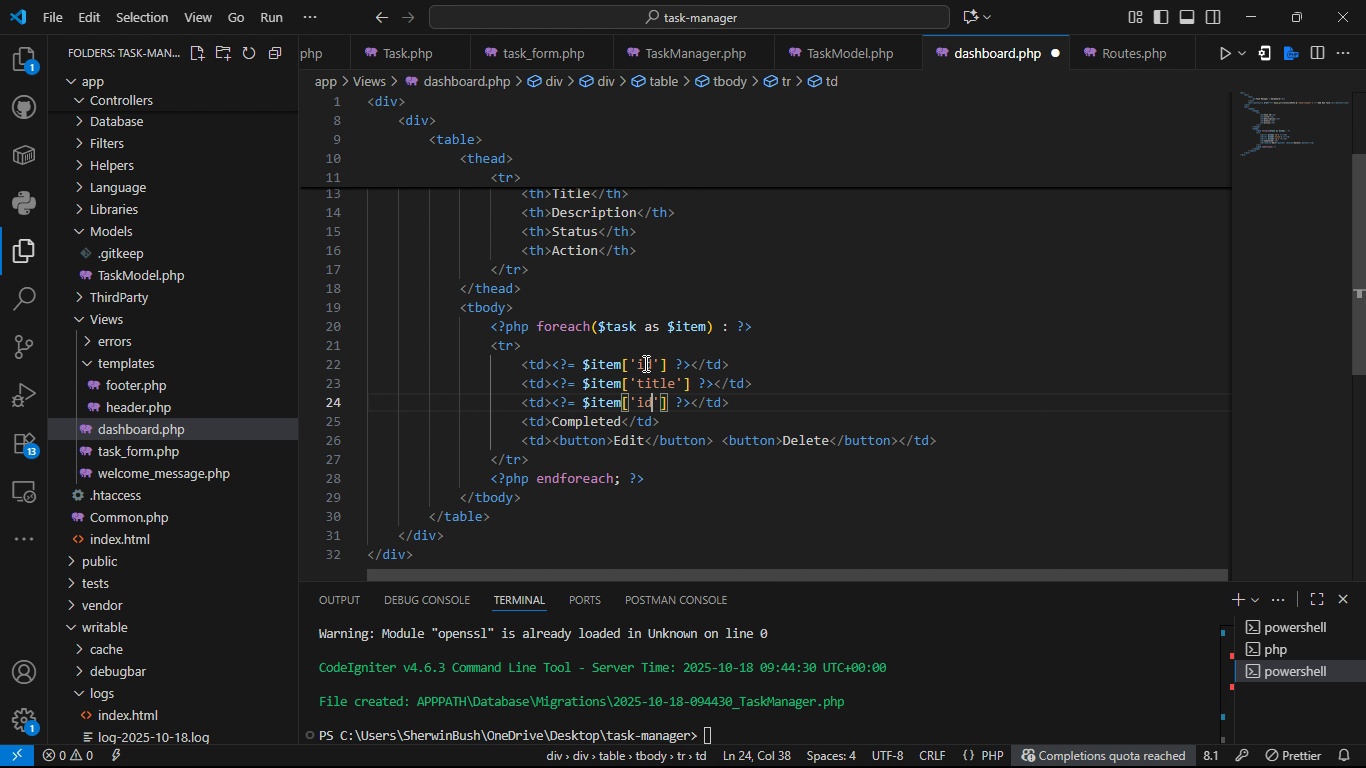 
key(ArrowLeft)
 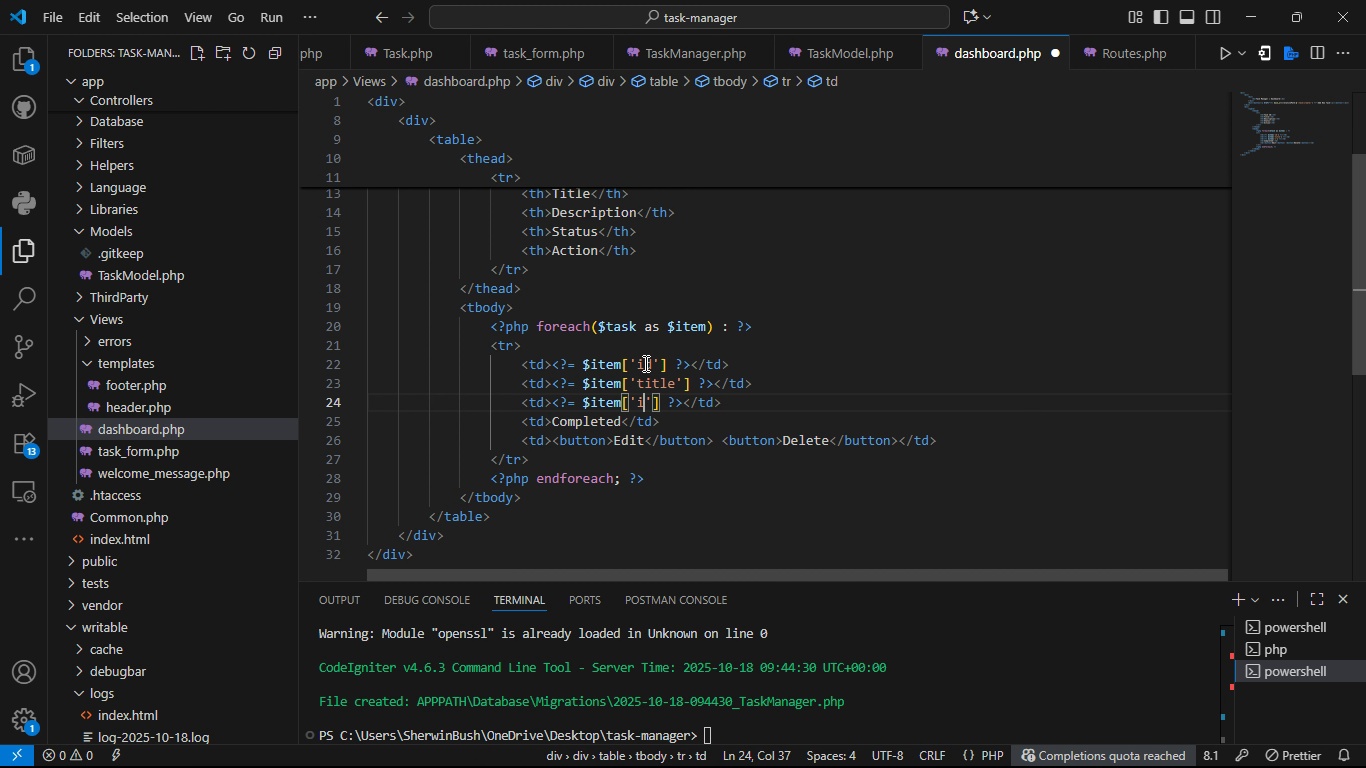 
key(Backspace)
key(Backspace)
type(Description)
 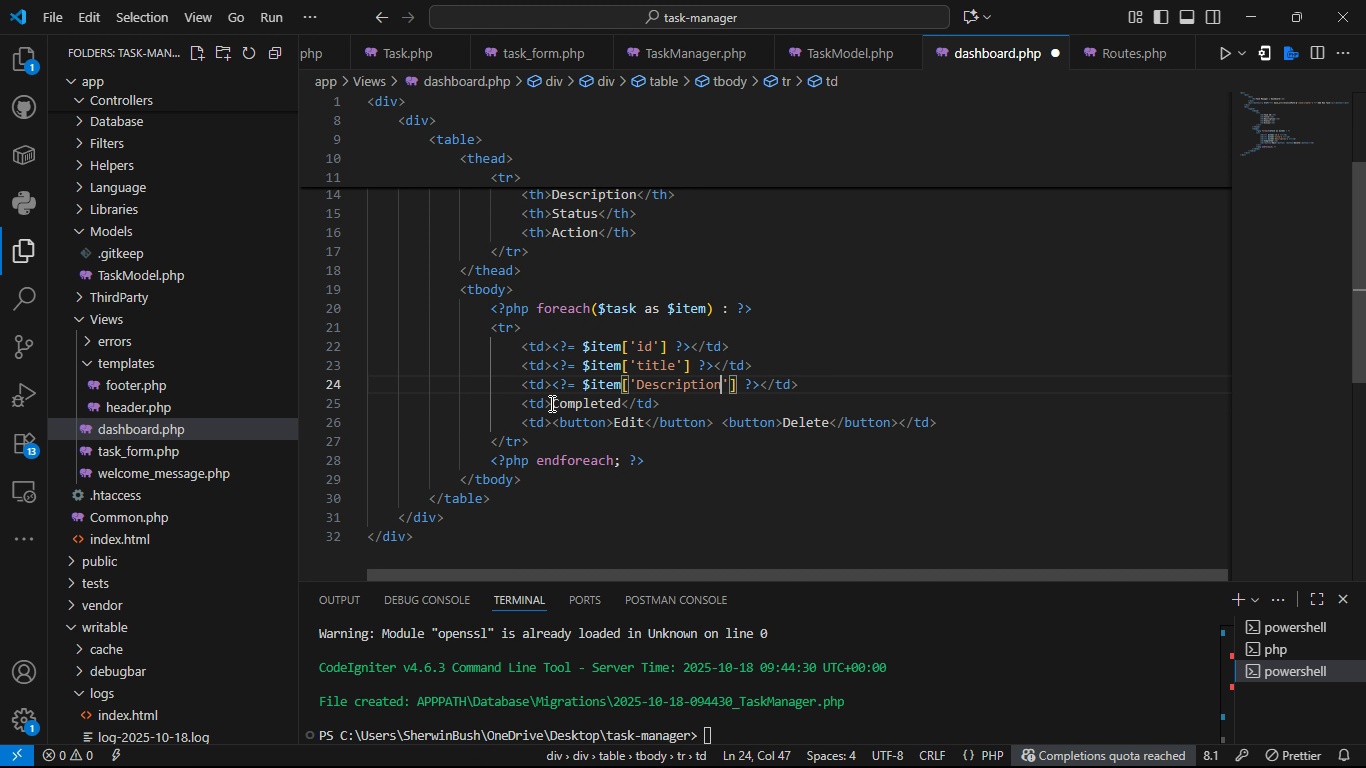 
left_click([550, 403])
 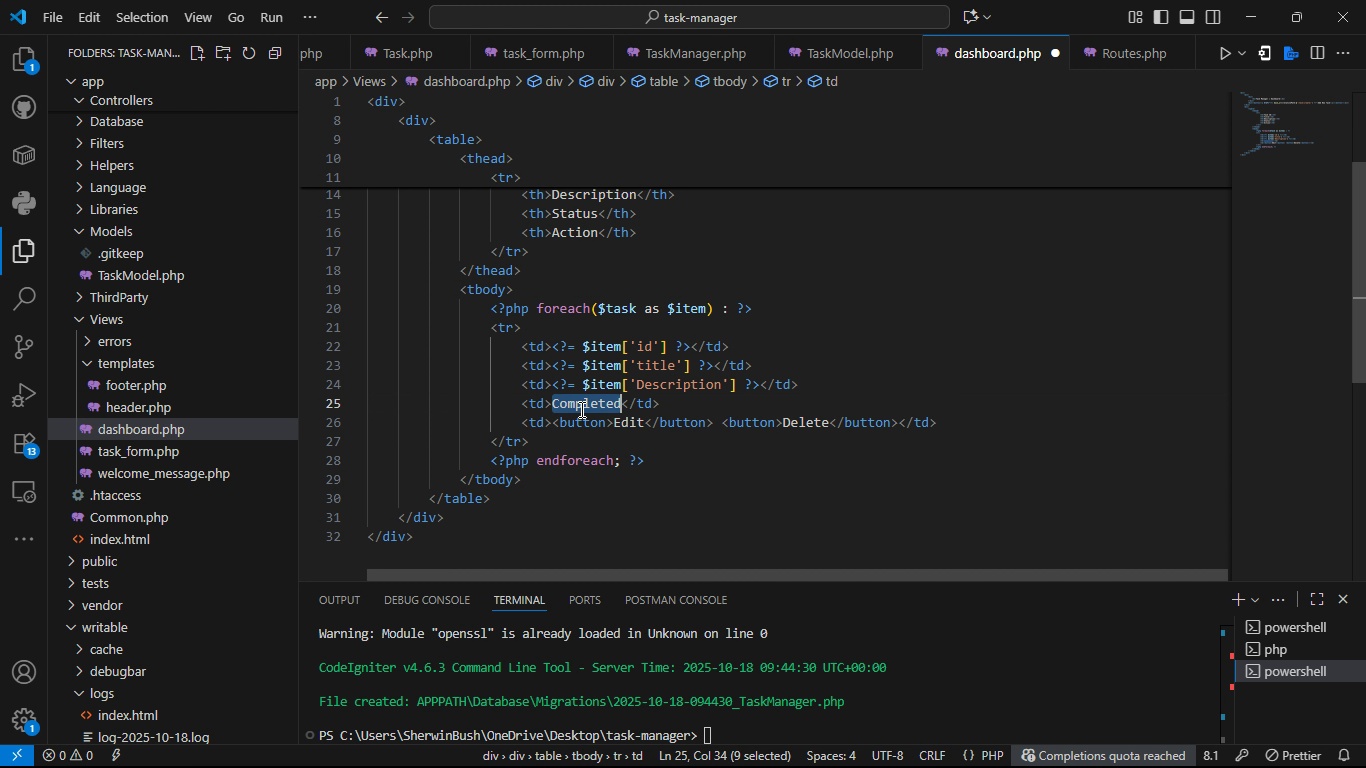 
double_click([580, 409])
 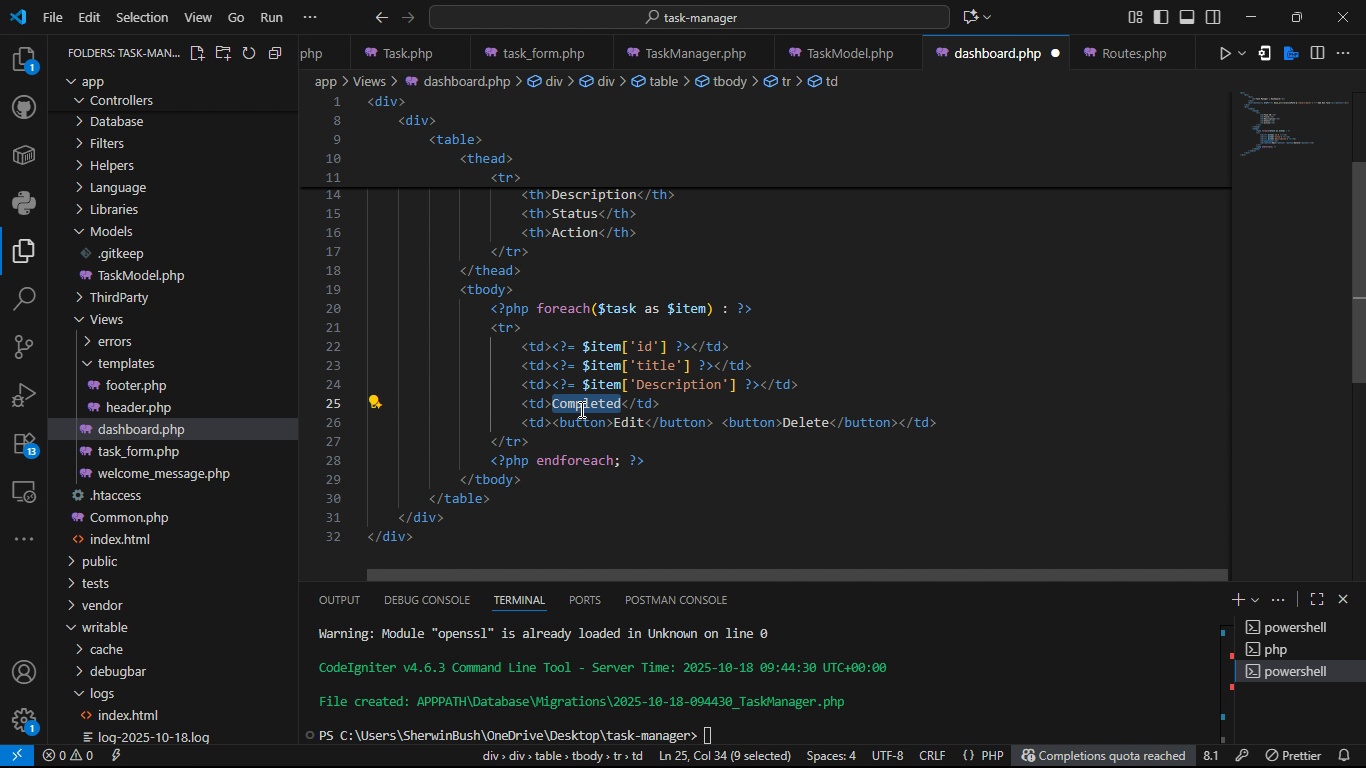 
key(Control+V)
 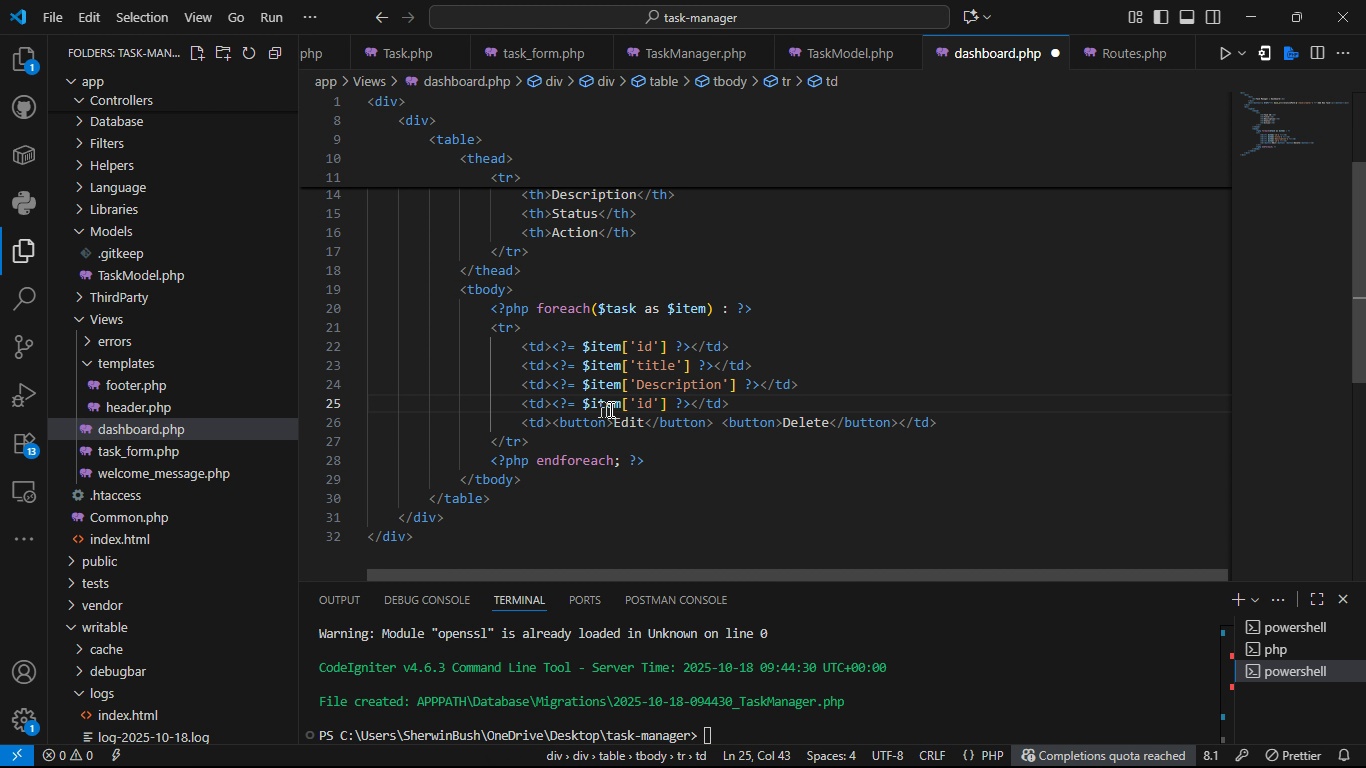 
mouse_move([643, 408])
 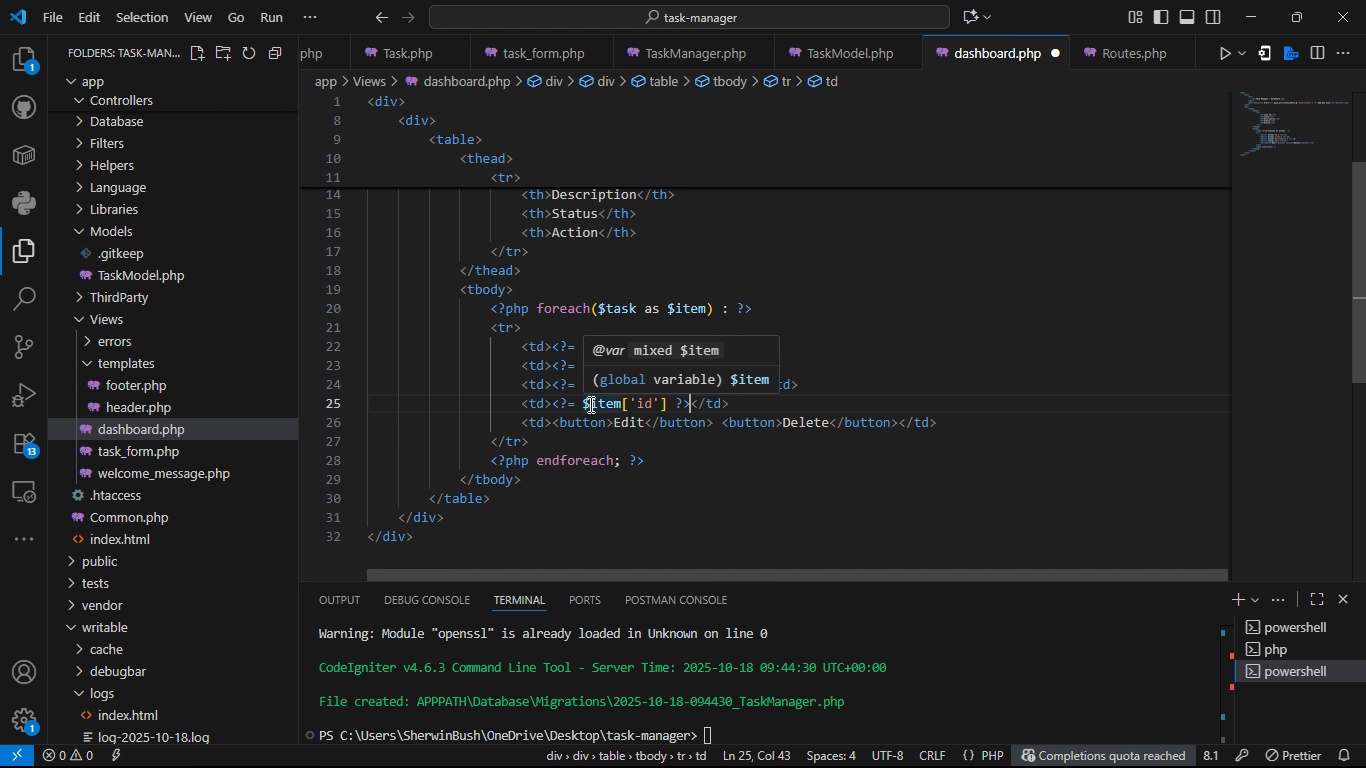 
wait(5.1)
 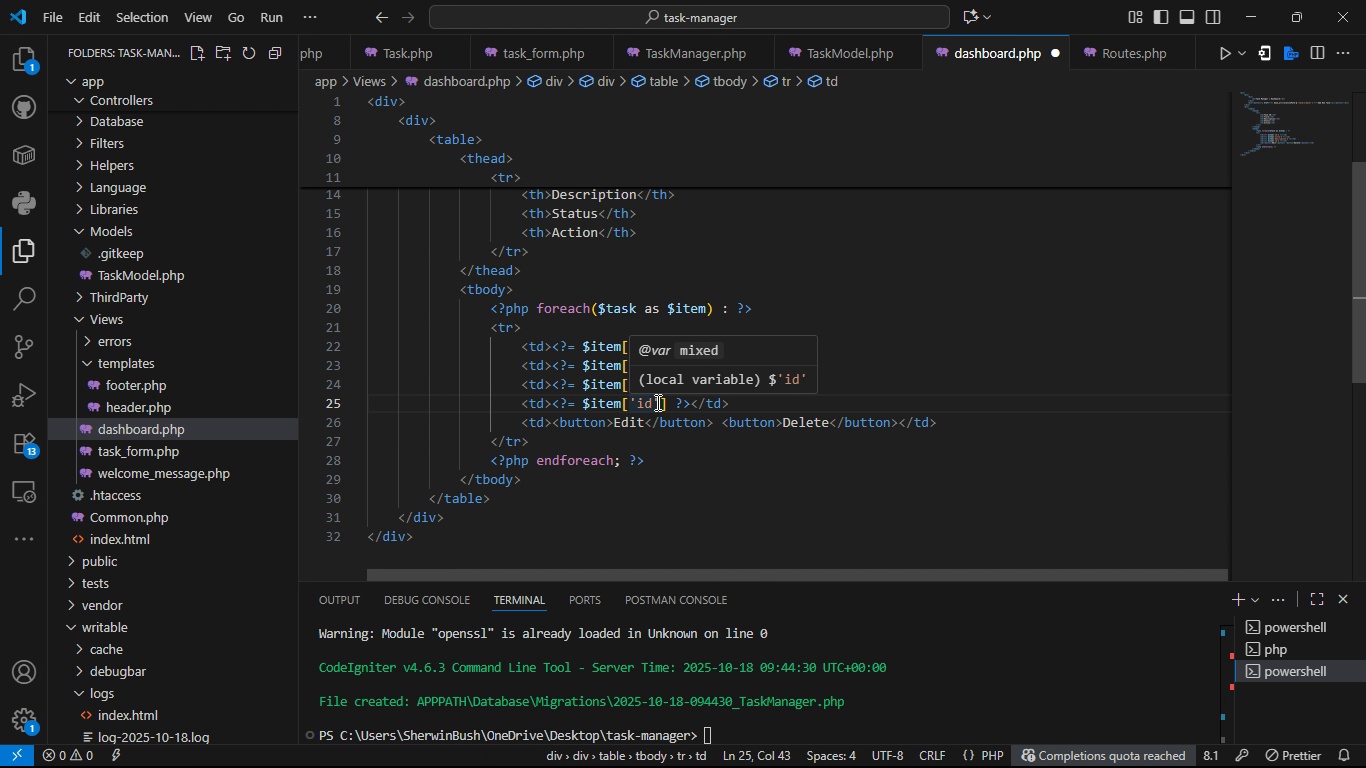 
left_click([577, 404])
 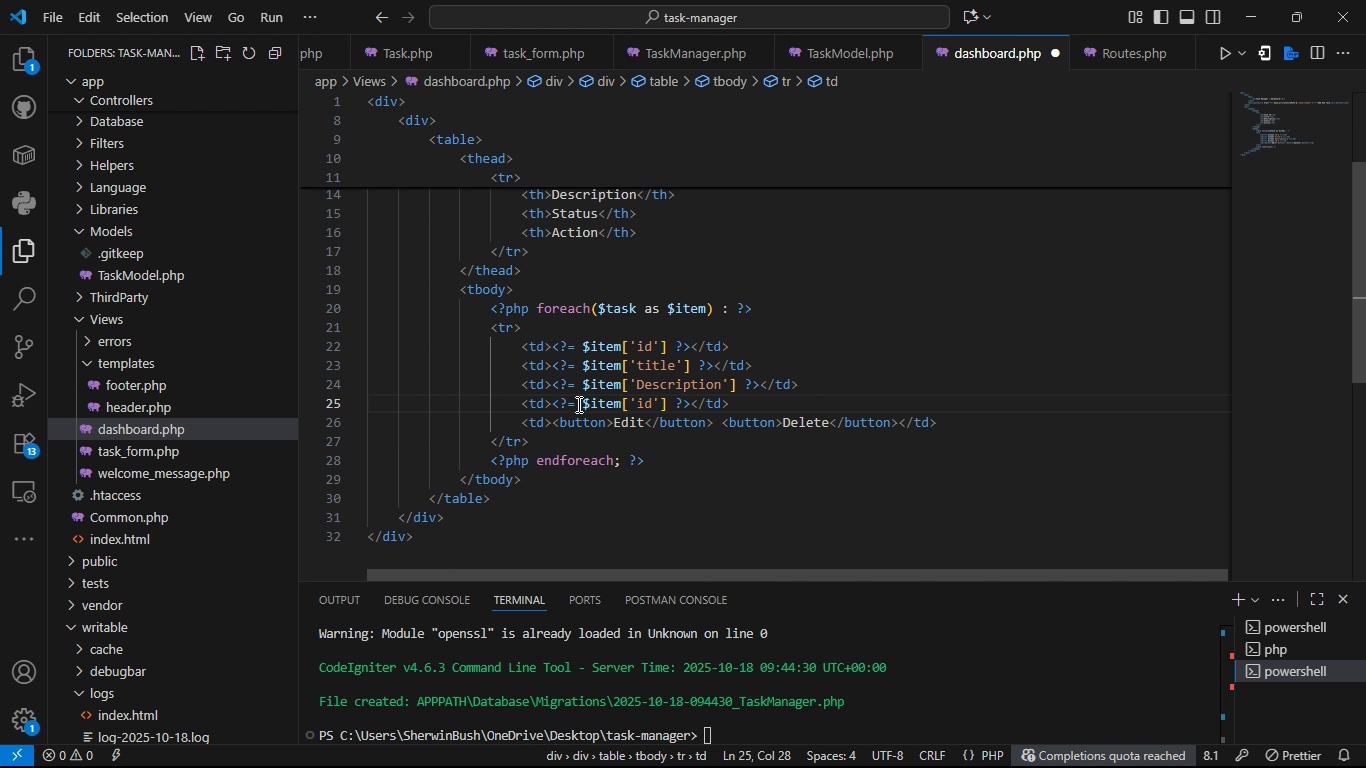 
key(Backspace)
 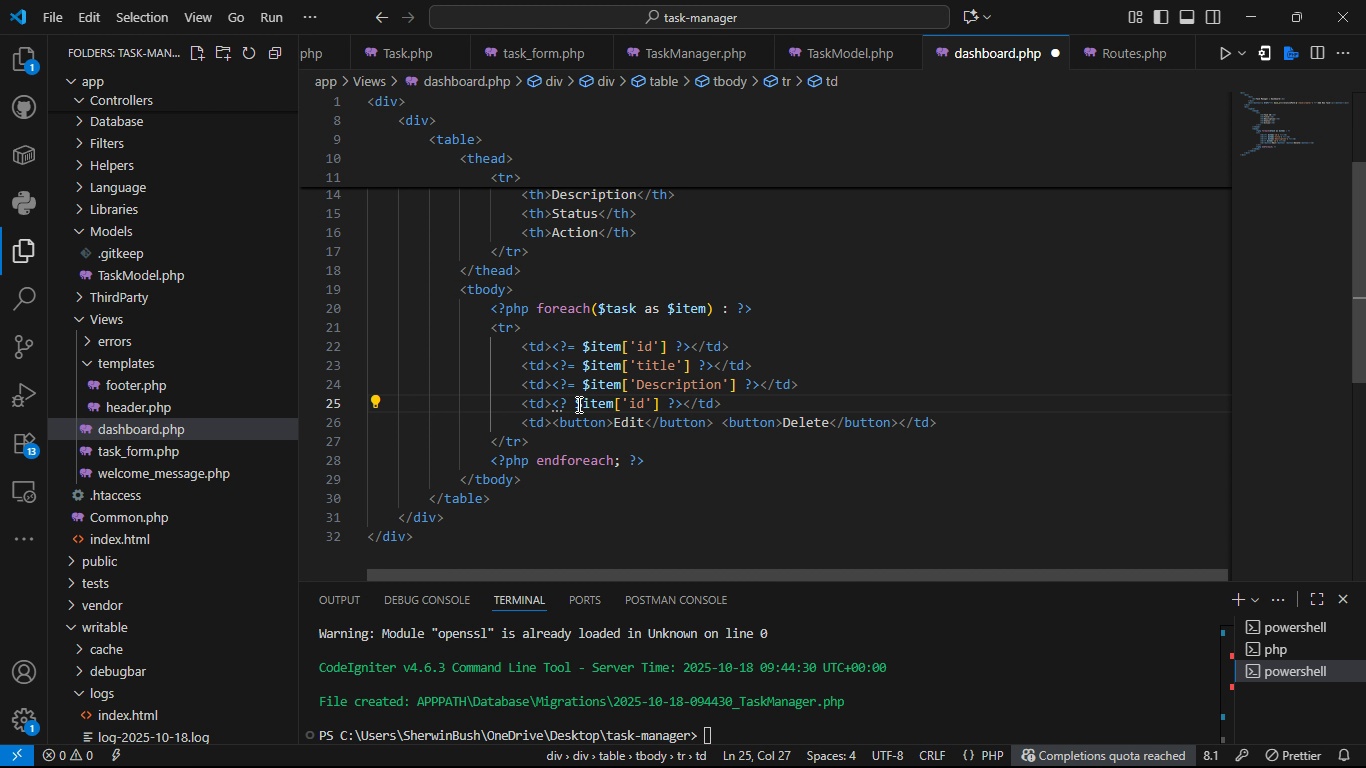 
key(Backspace)
type(>)
key(Backspace)
type(?php)
 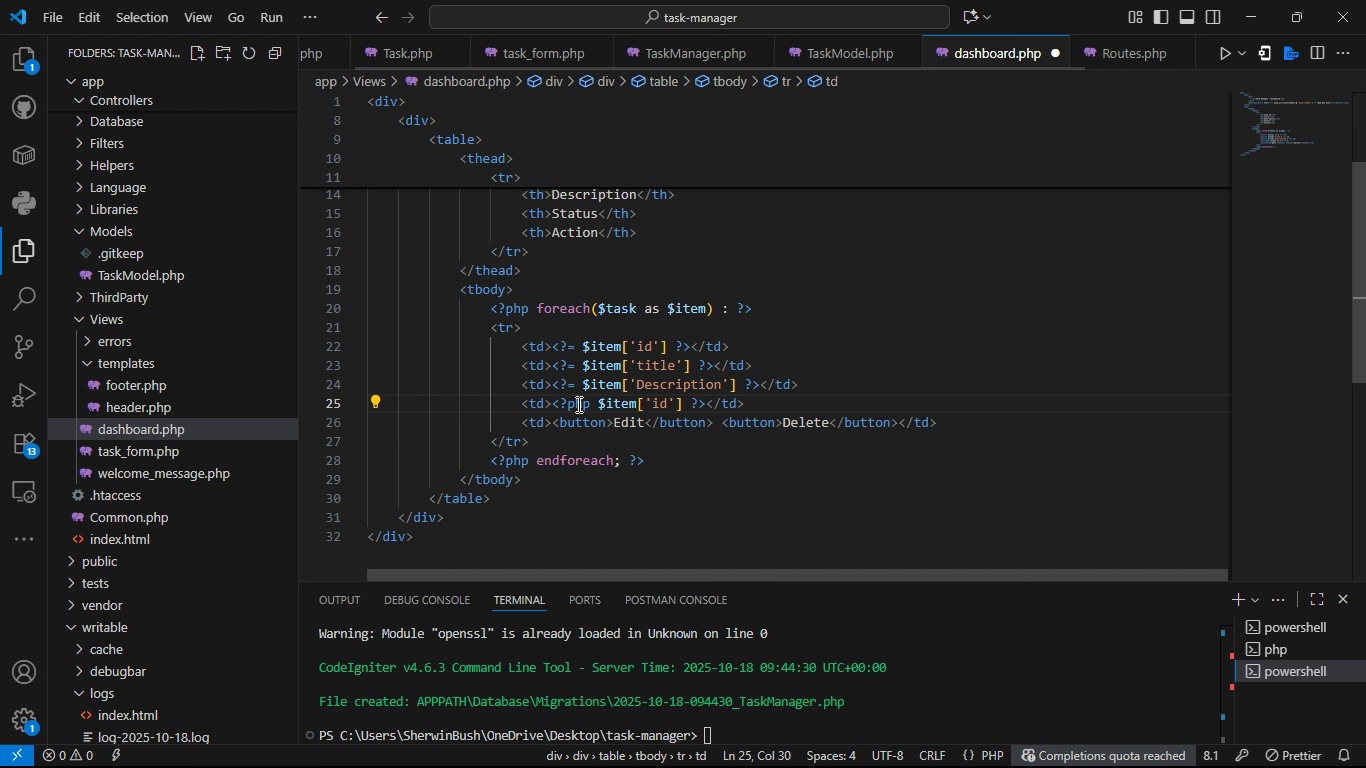 
key(ArrowRight)
 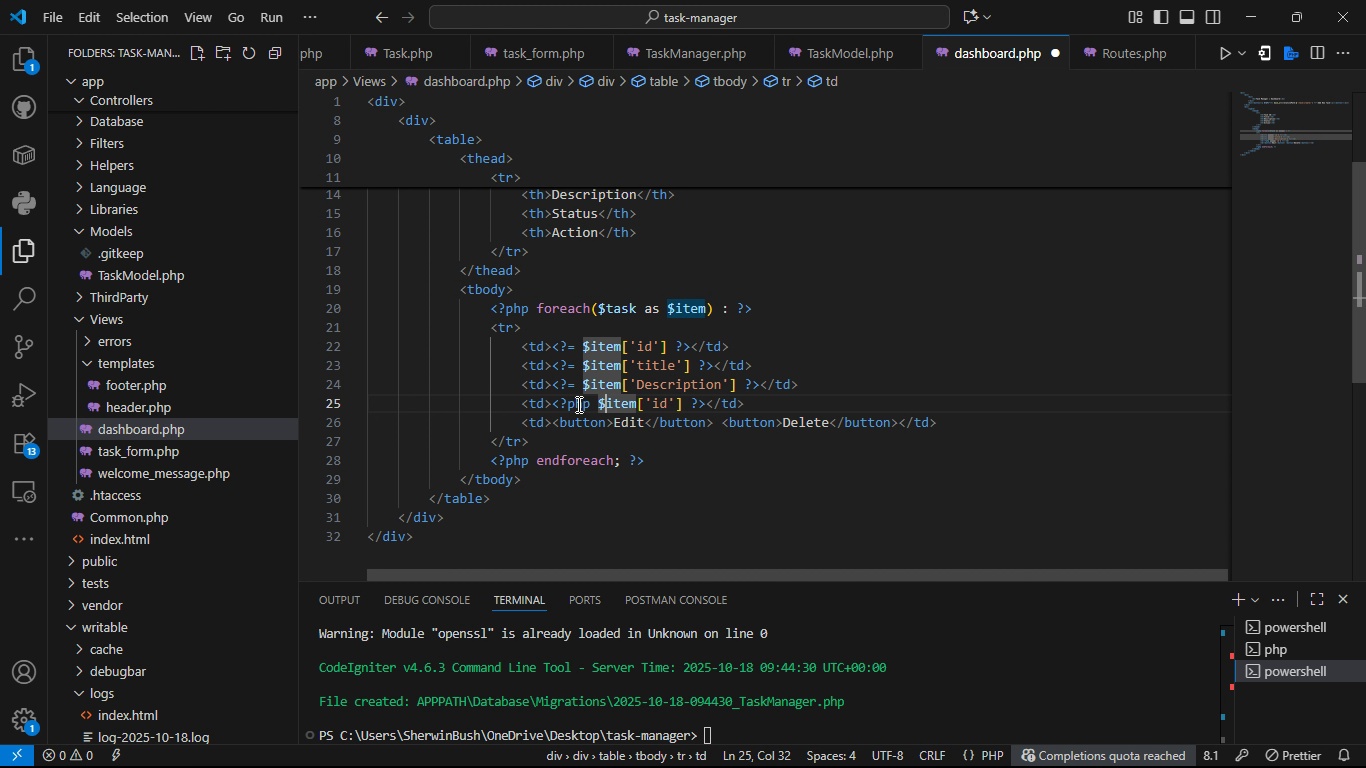 
key(ArrowRight)
 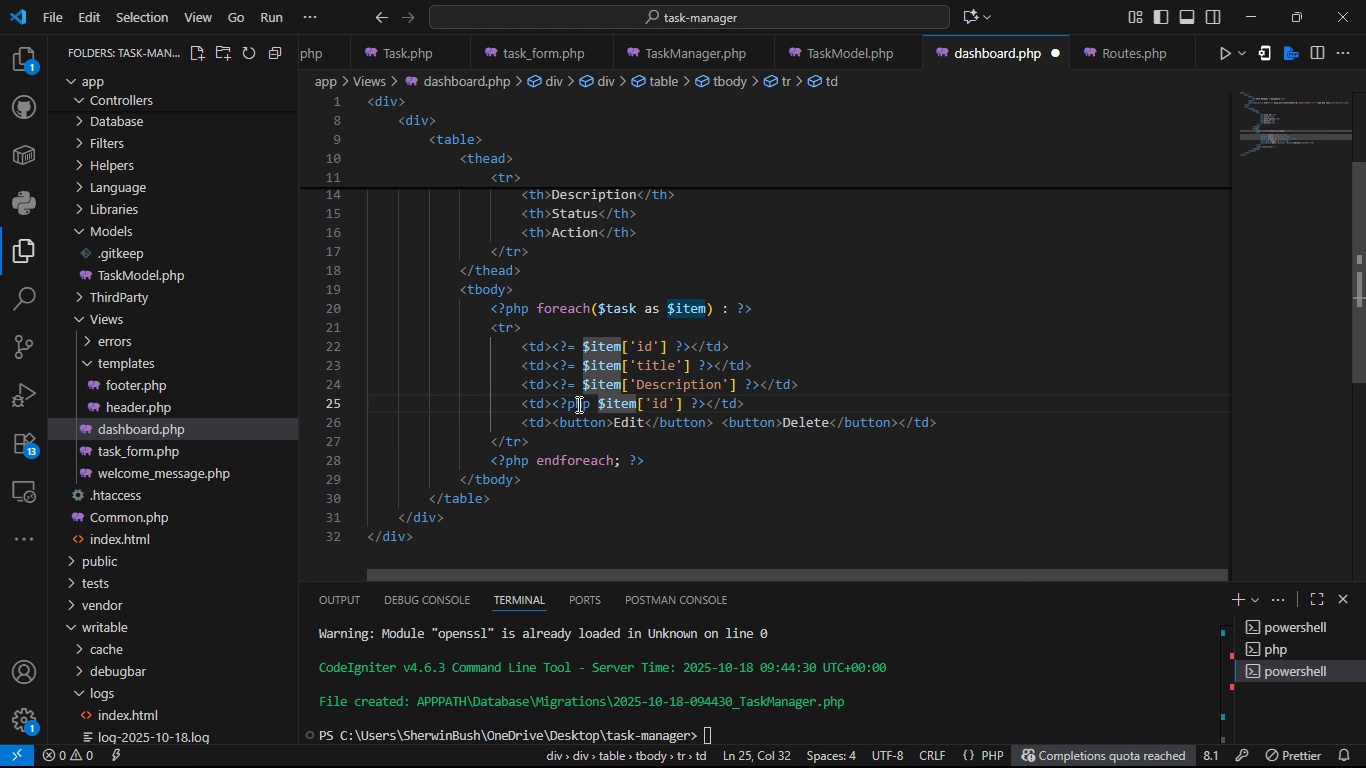 
key(ArrowLeft)
 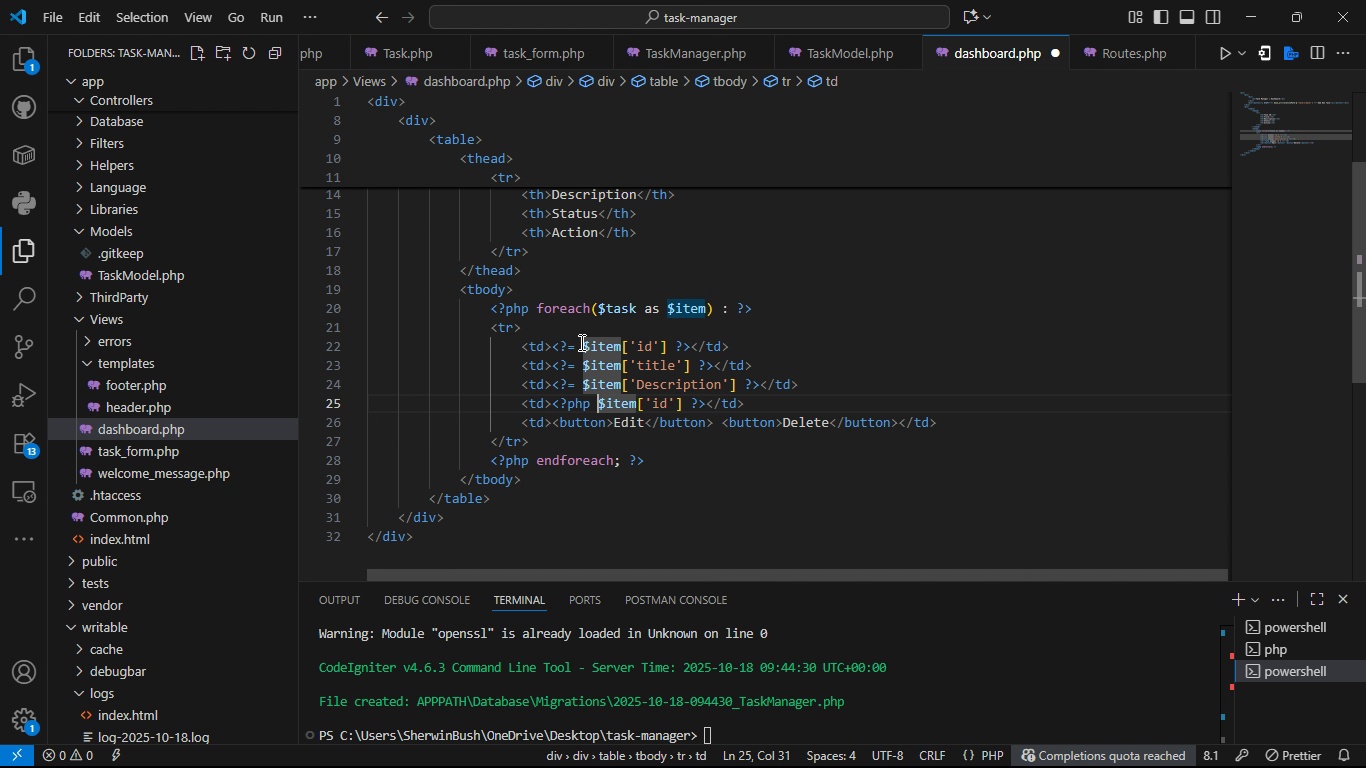 
left_click([580, 342])
 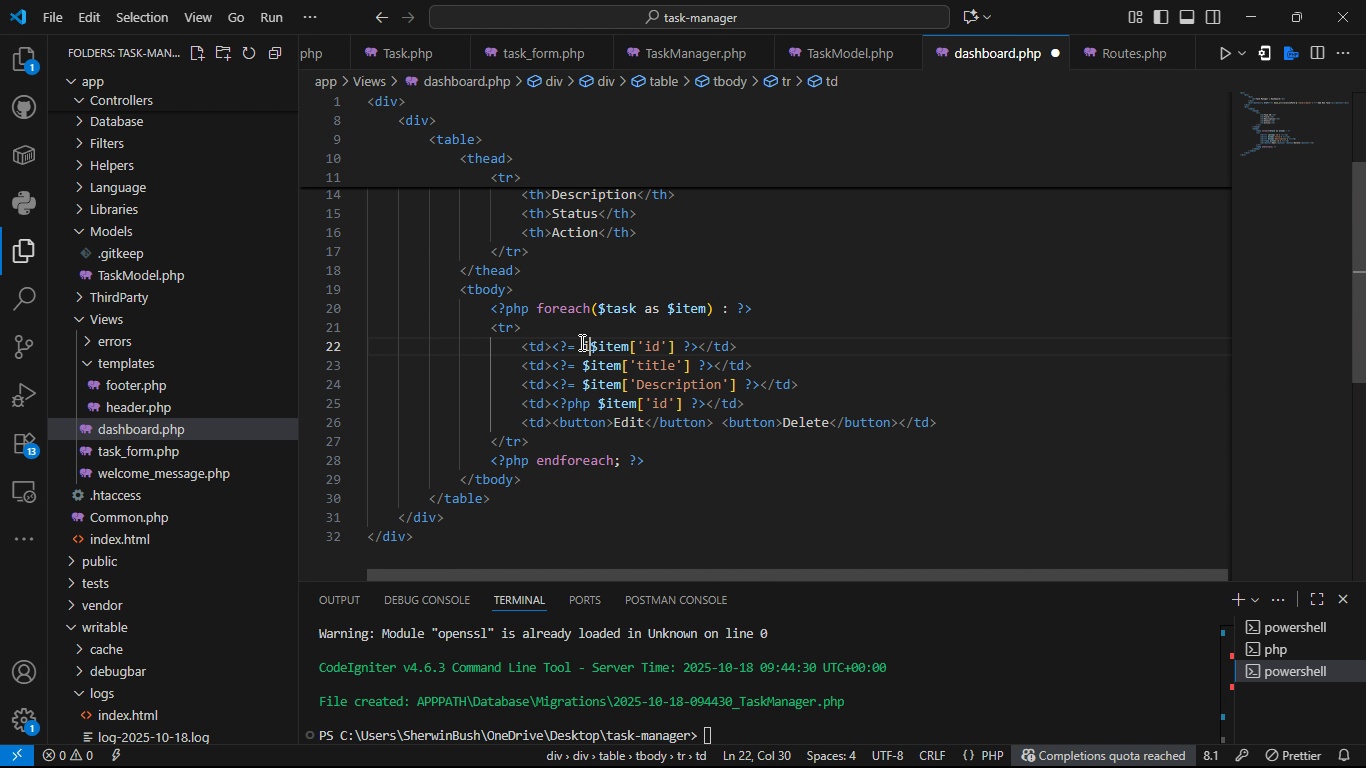 
type(isset()
 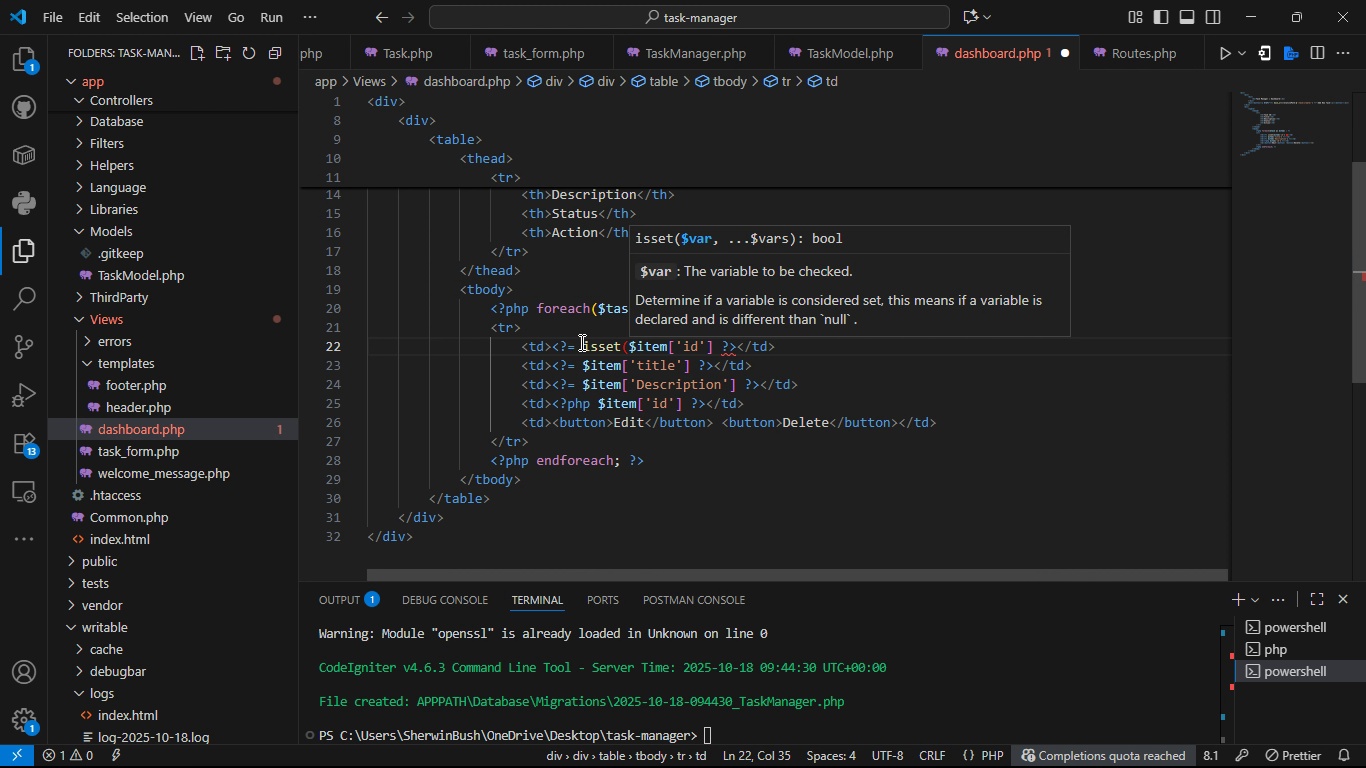 
hold_key(key=ArrowRight, duration=0.79)
 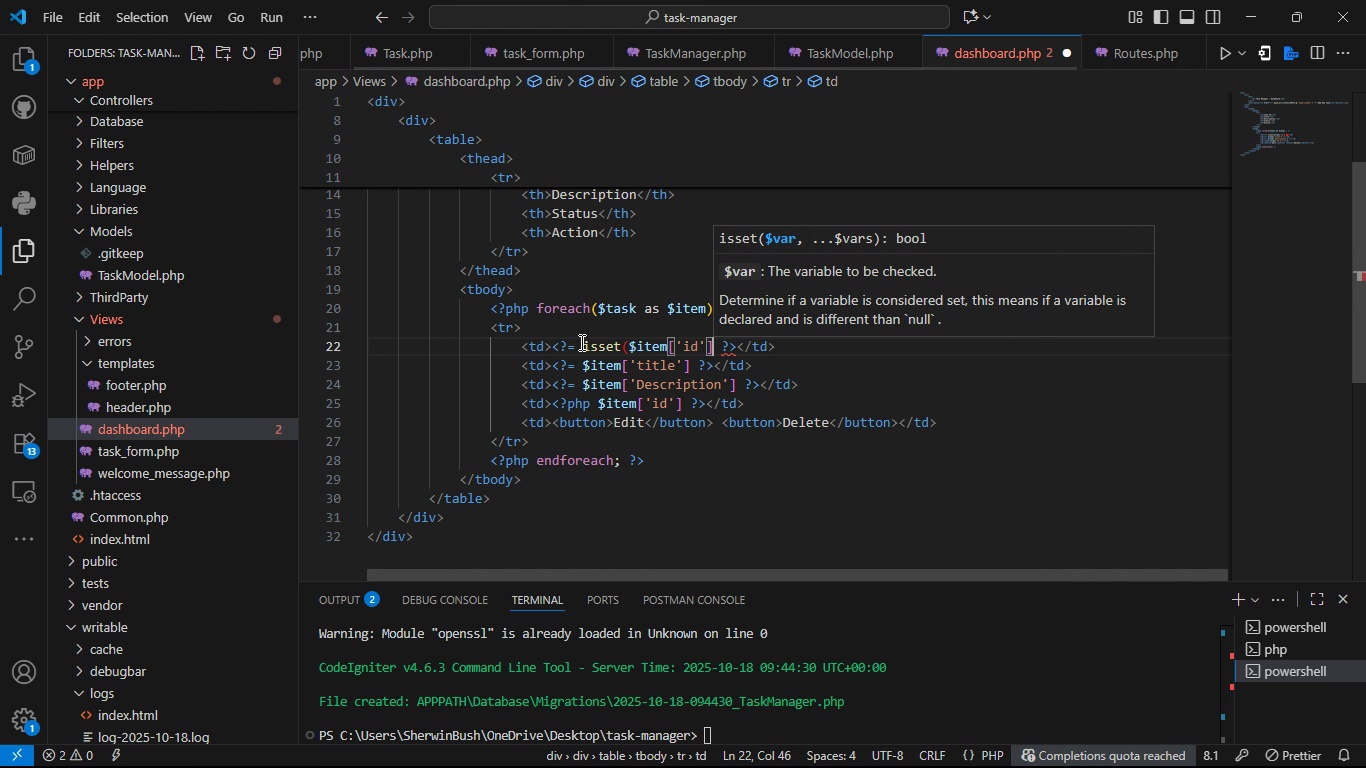 
key(ArrowRight)
 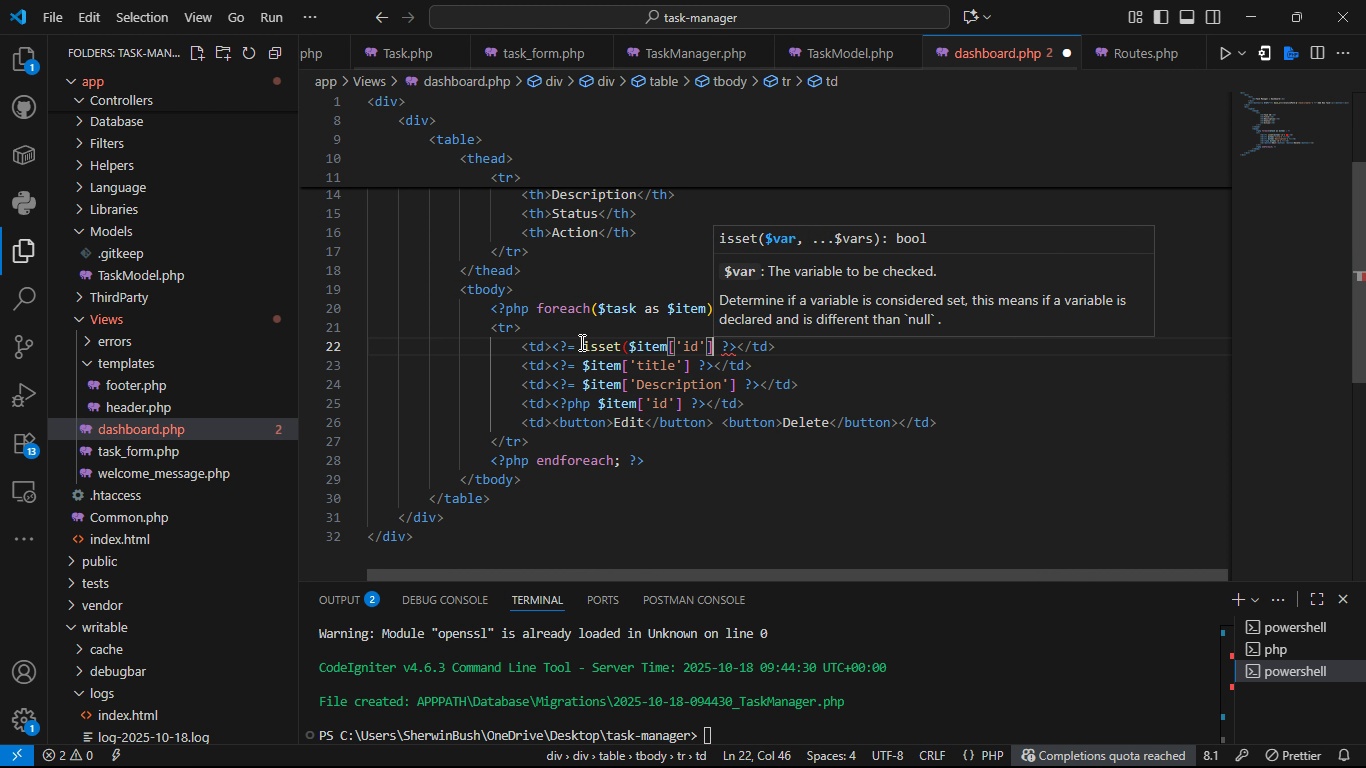 
key(Shift+0)
 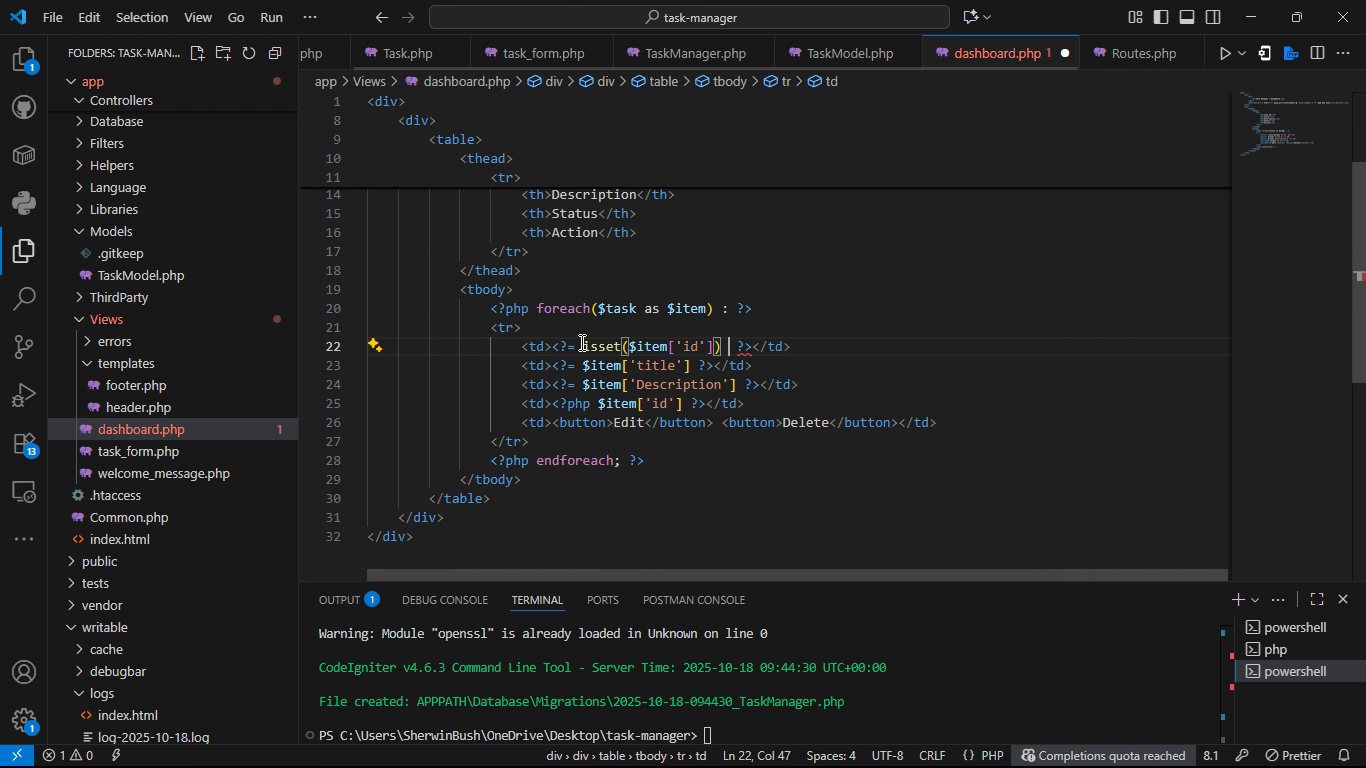 
key(Space)
 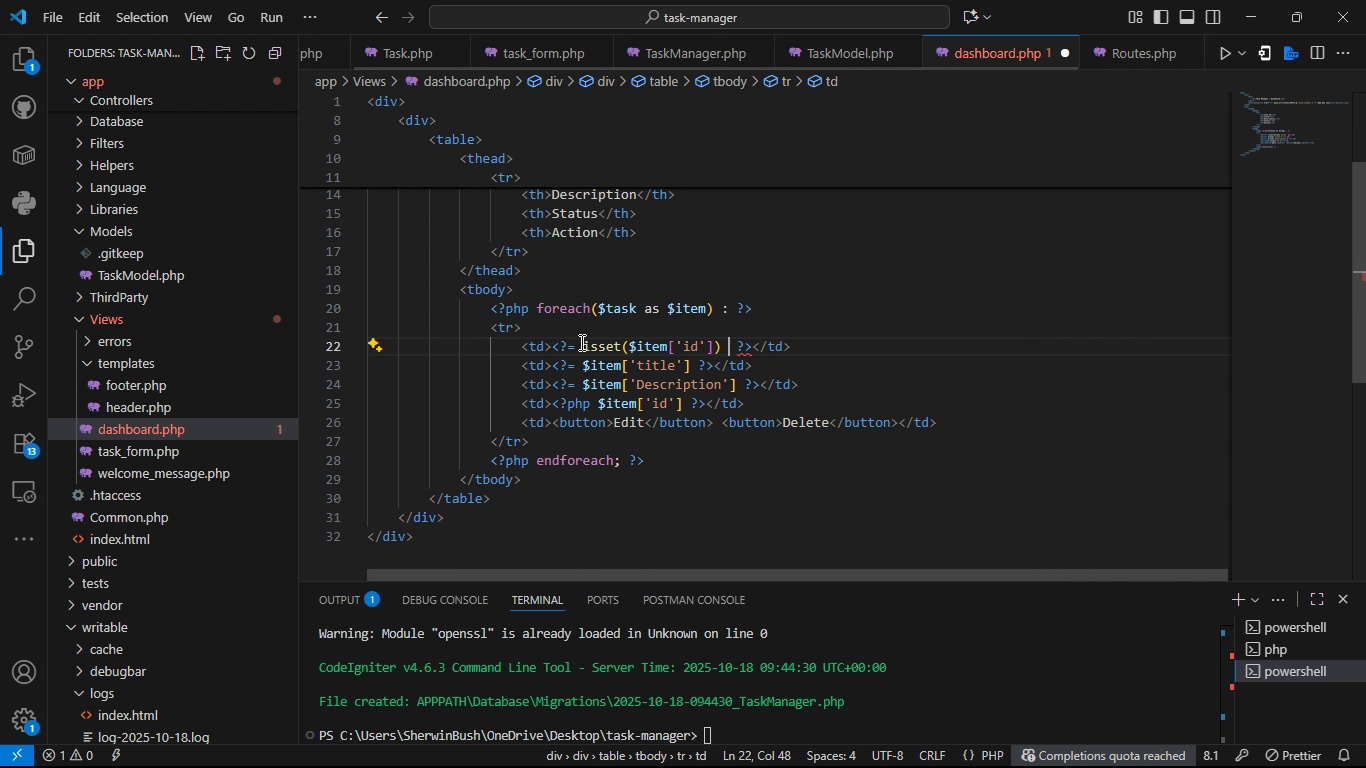 
key(Shift+Period)
 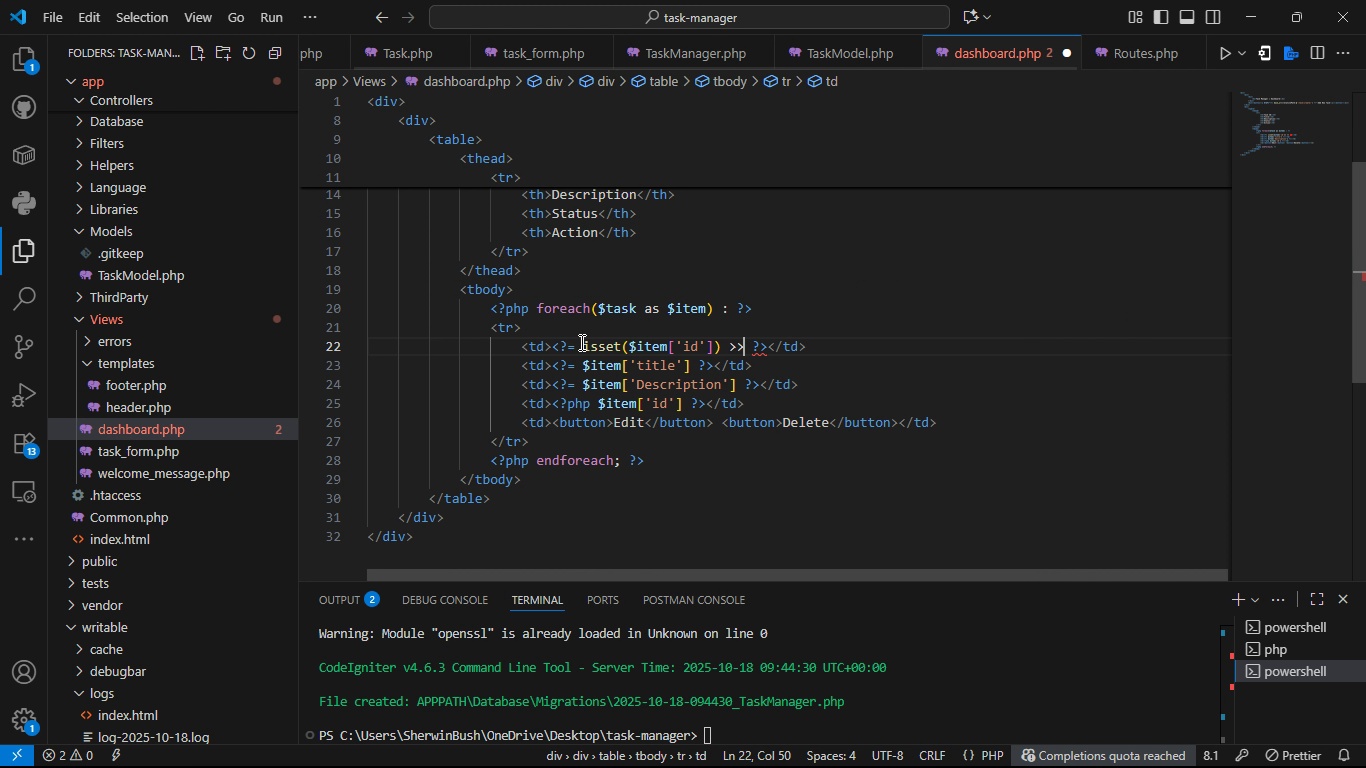 
key(Shift+Period)
 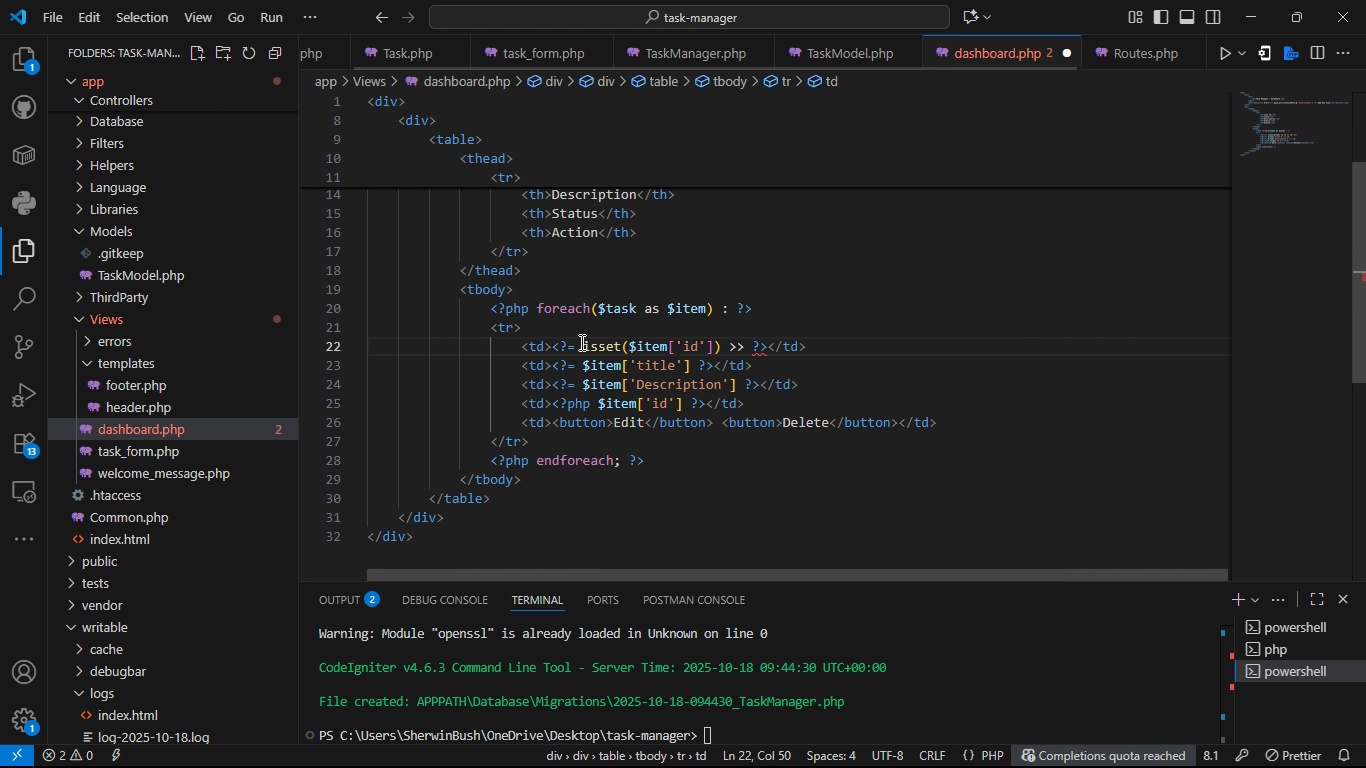 
key(Backspace)
 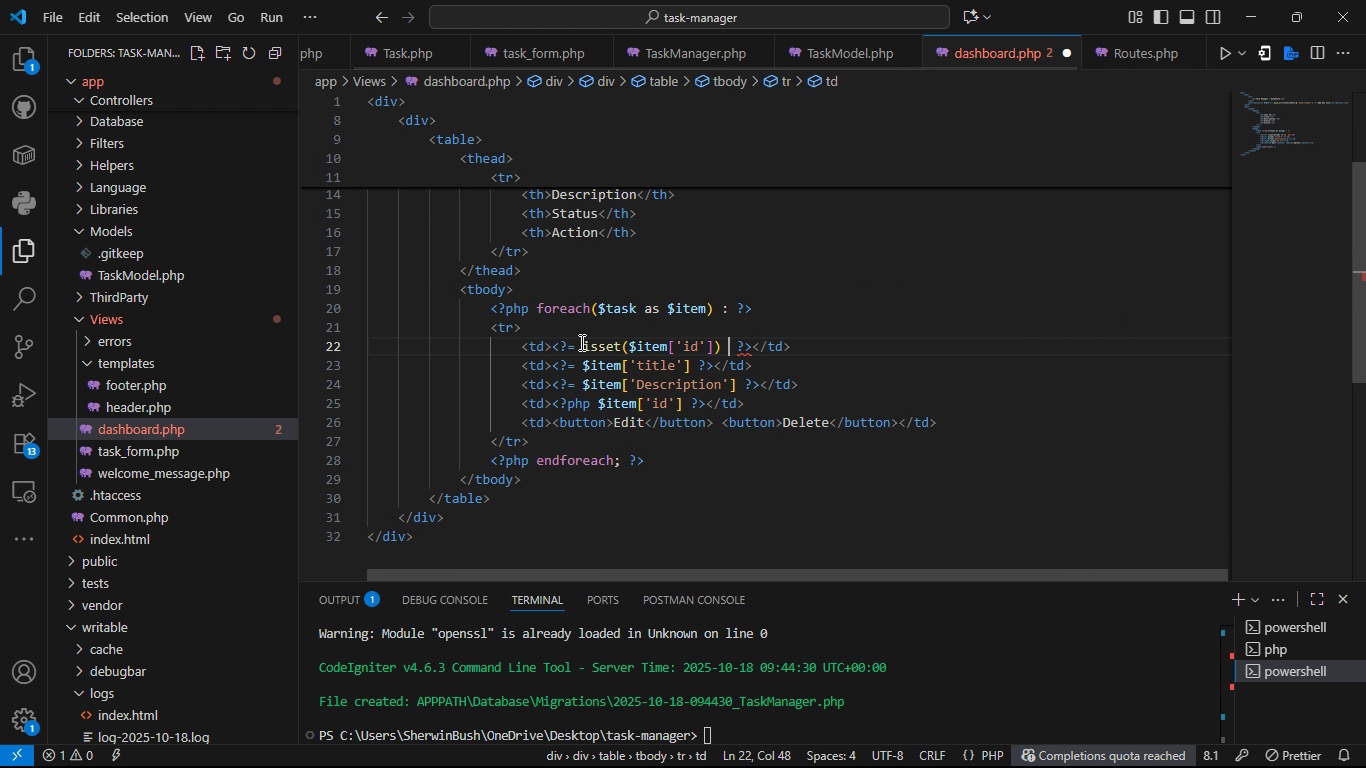 
key(Backspace)
 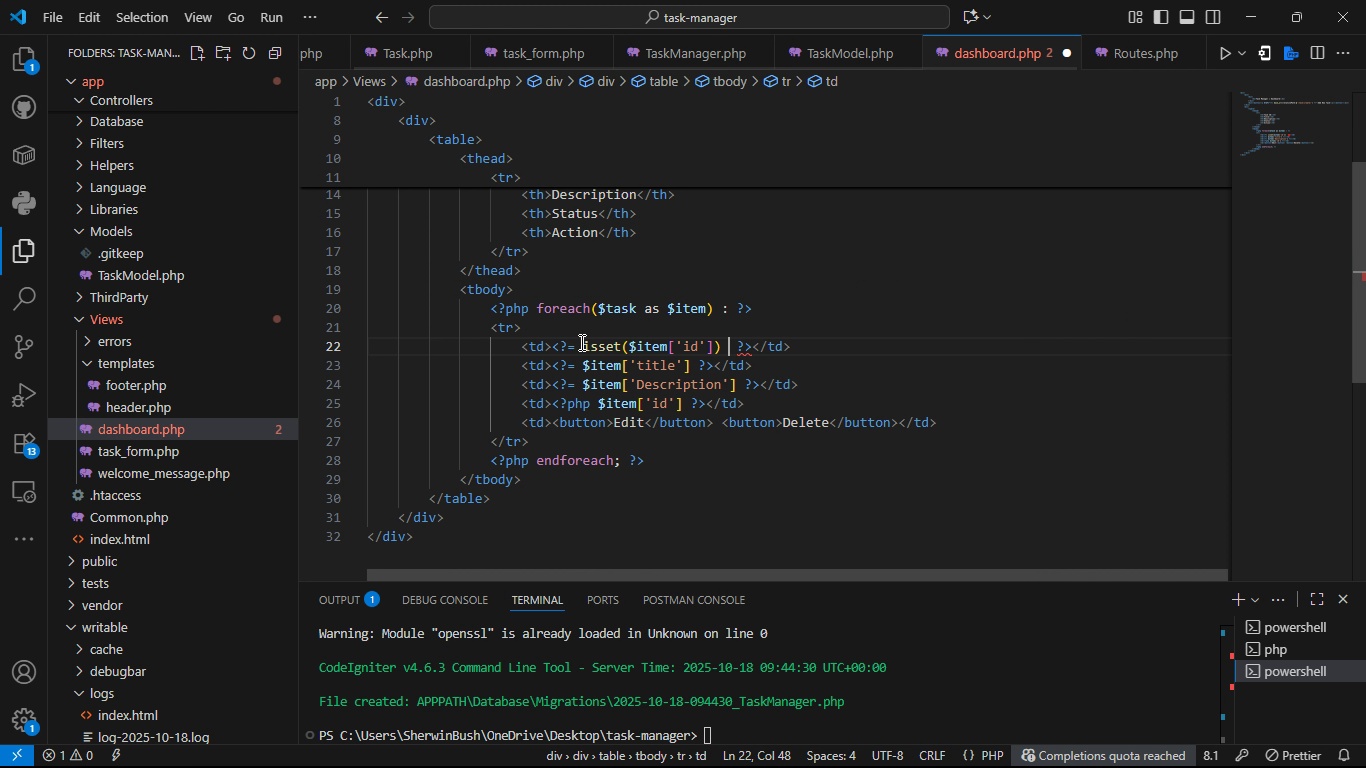 
key(Shift+Slash)
 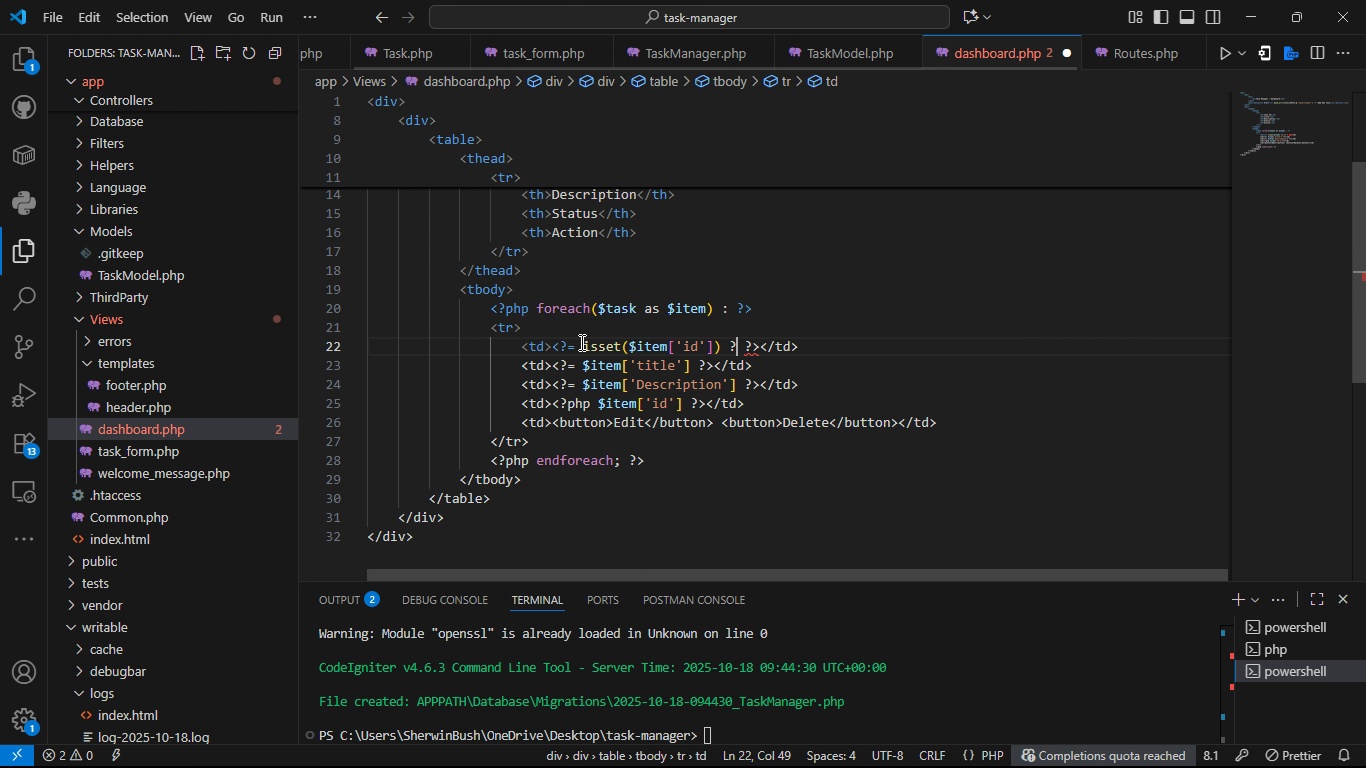 
key(Shift+Slash)
 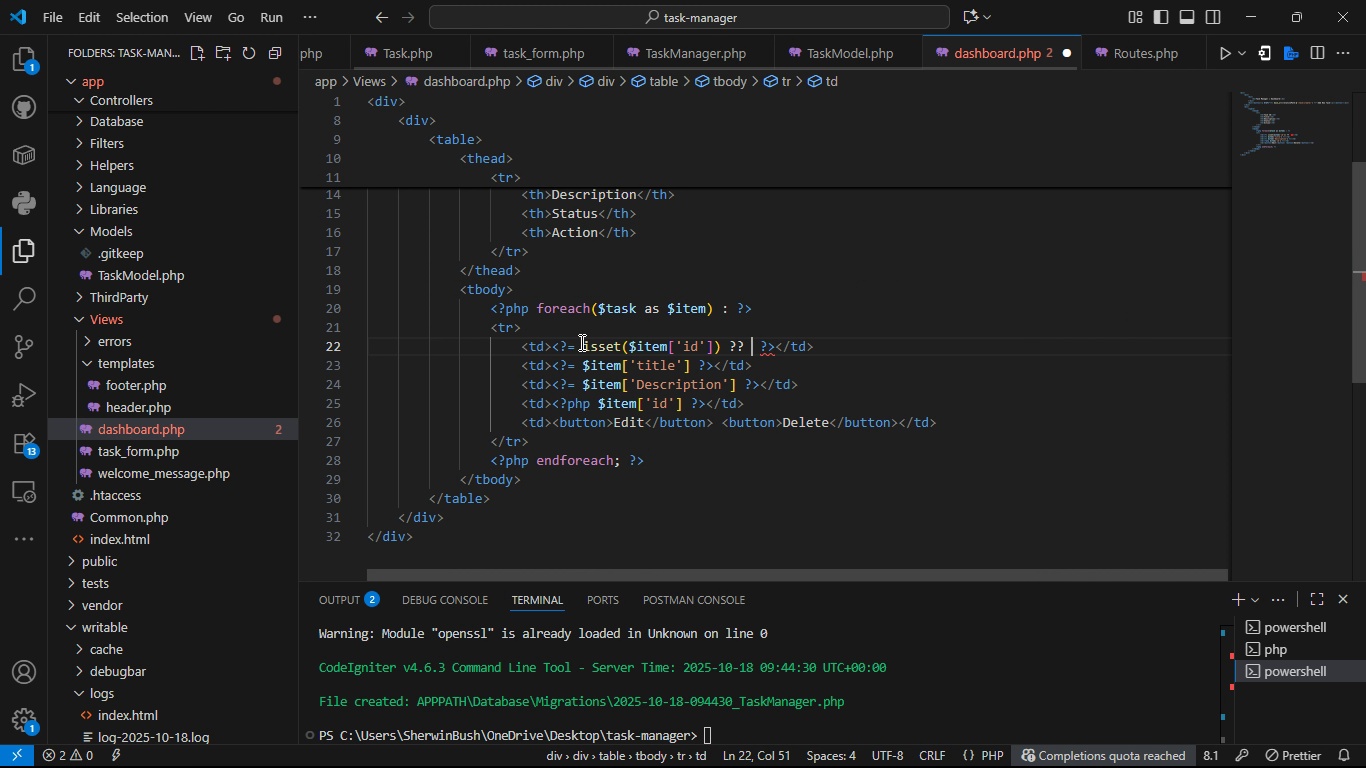 
key(Space)
 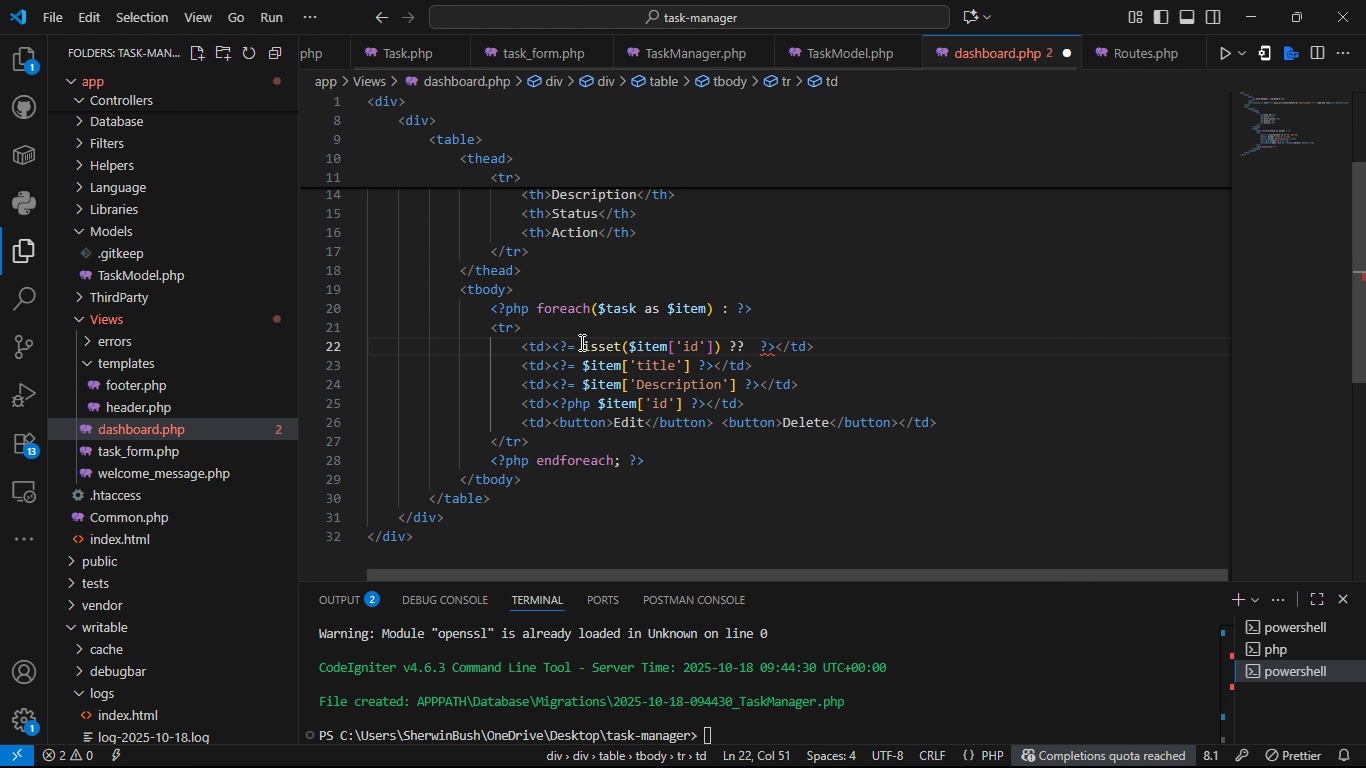 
key(Shift+ShiftLeft)
 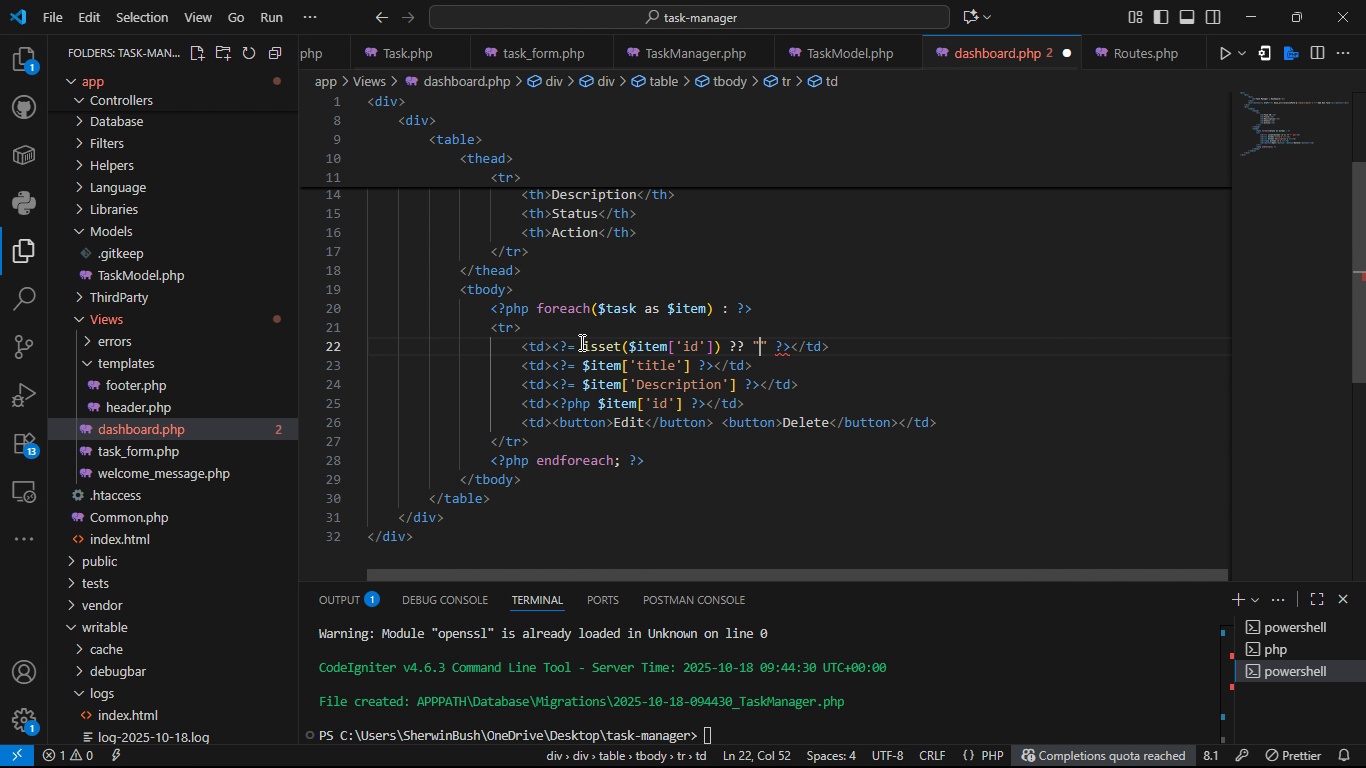 
key(Shift+Quote)
 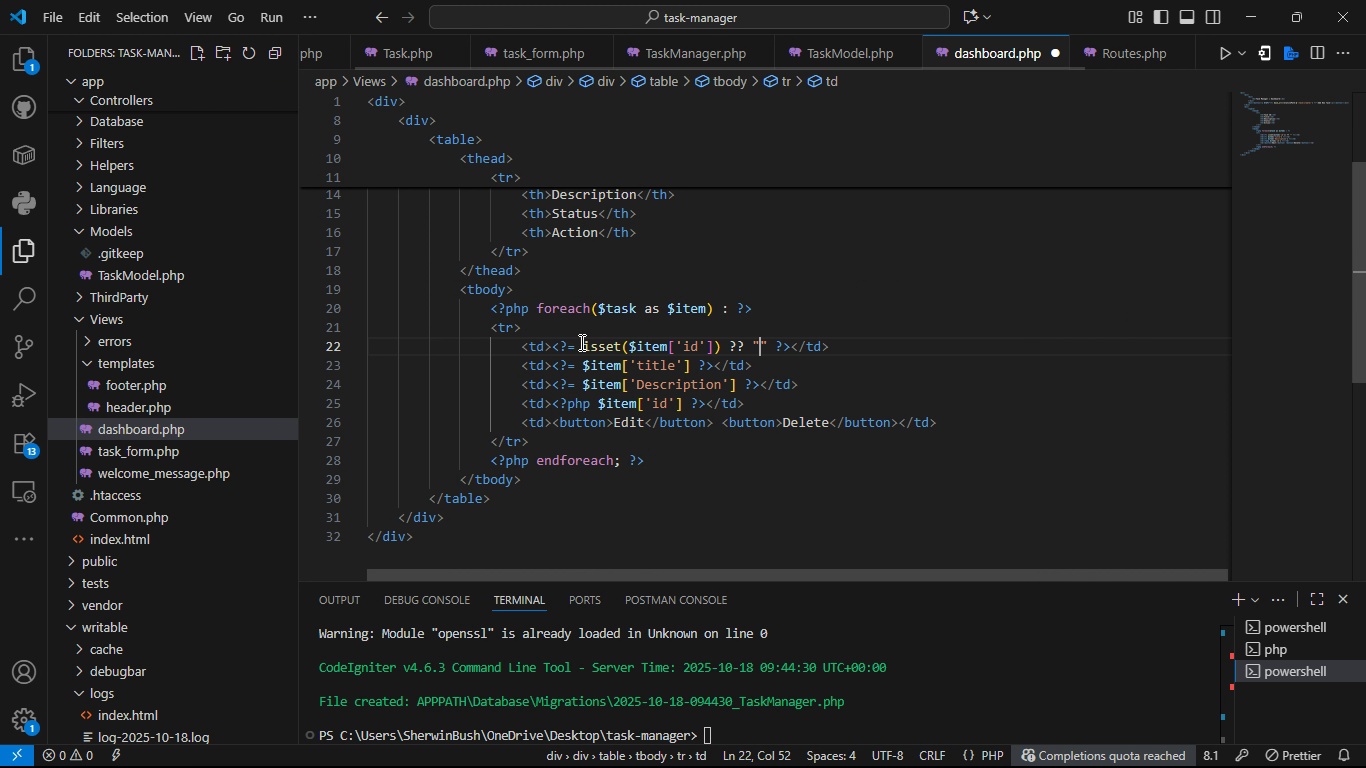 
key(ArrowDown)
 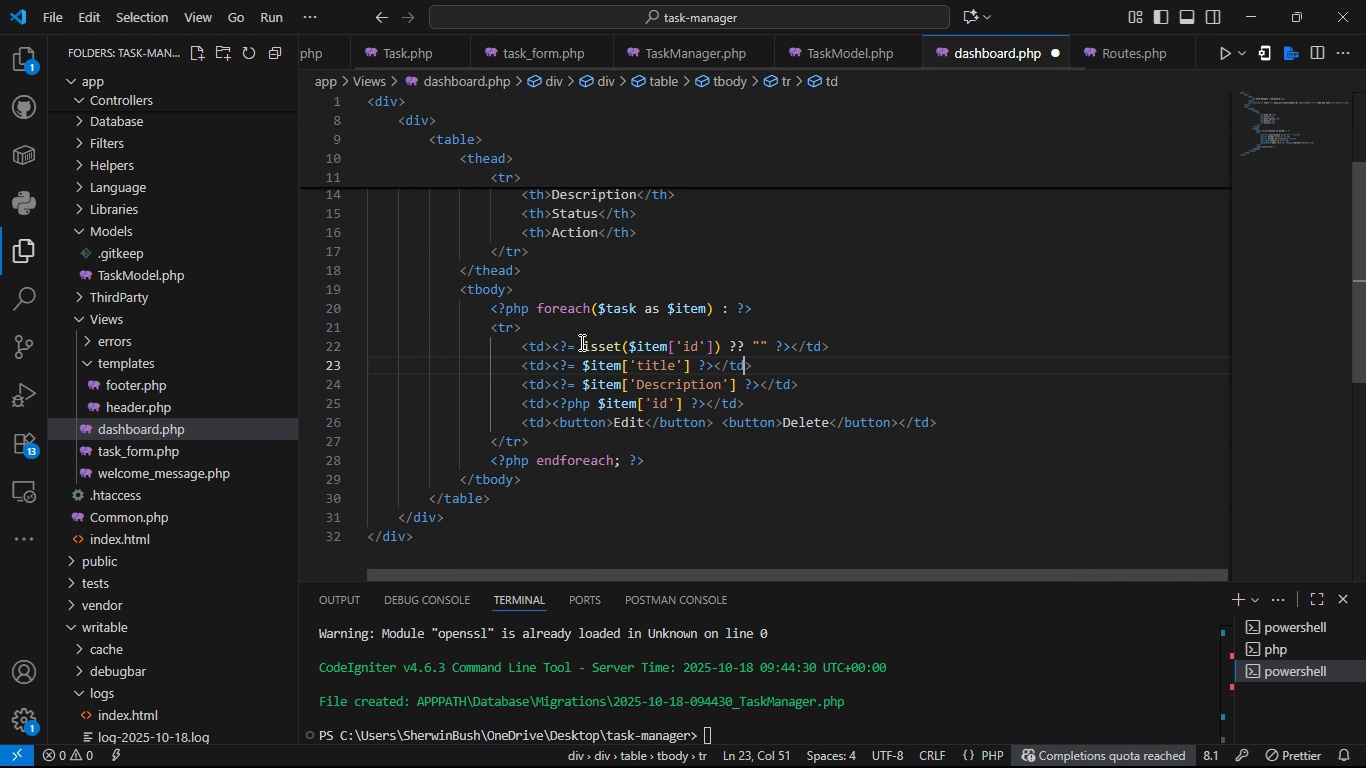 
hold_key(key=ArrowLeft, duration=0.66)
 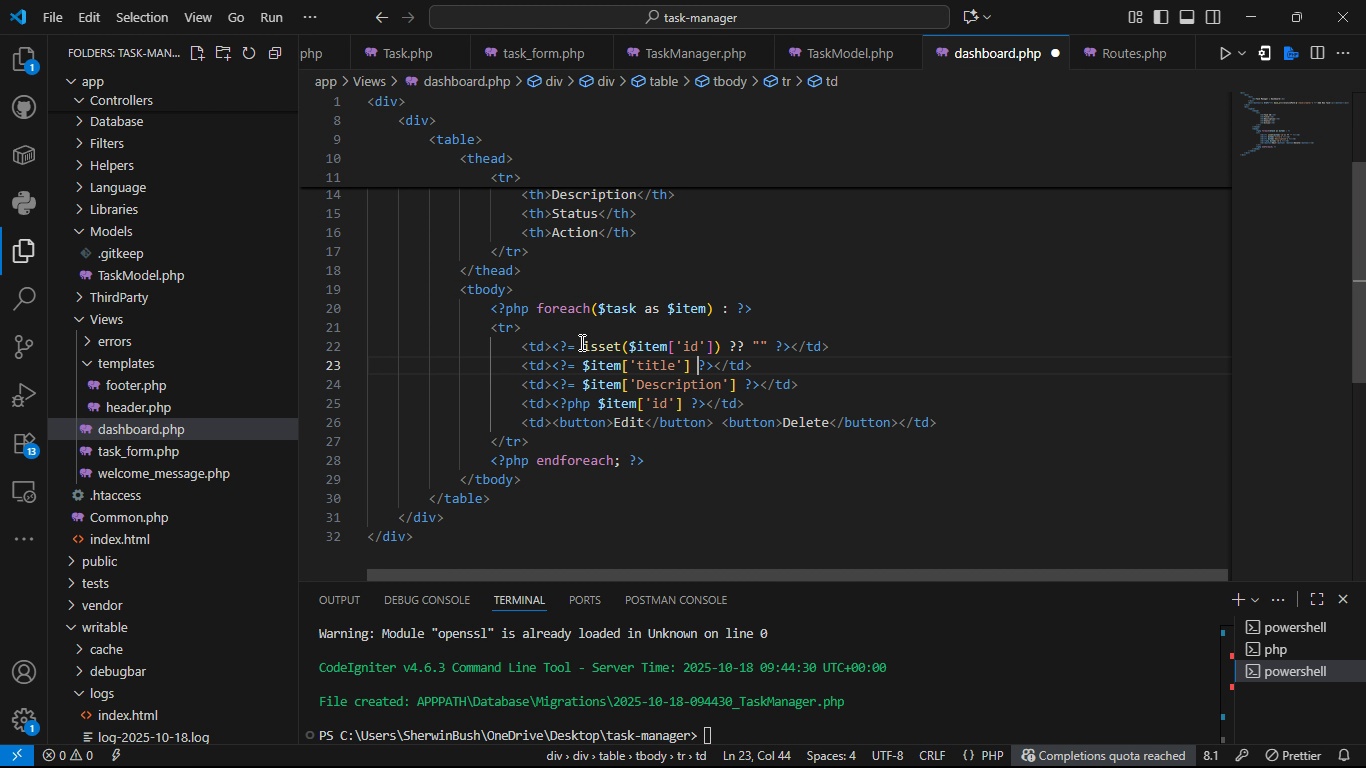 
key(ArrowLeft)
 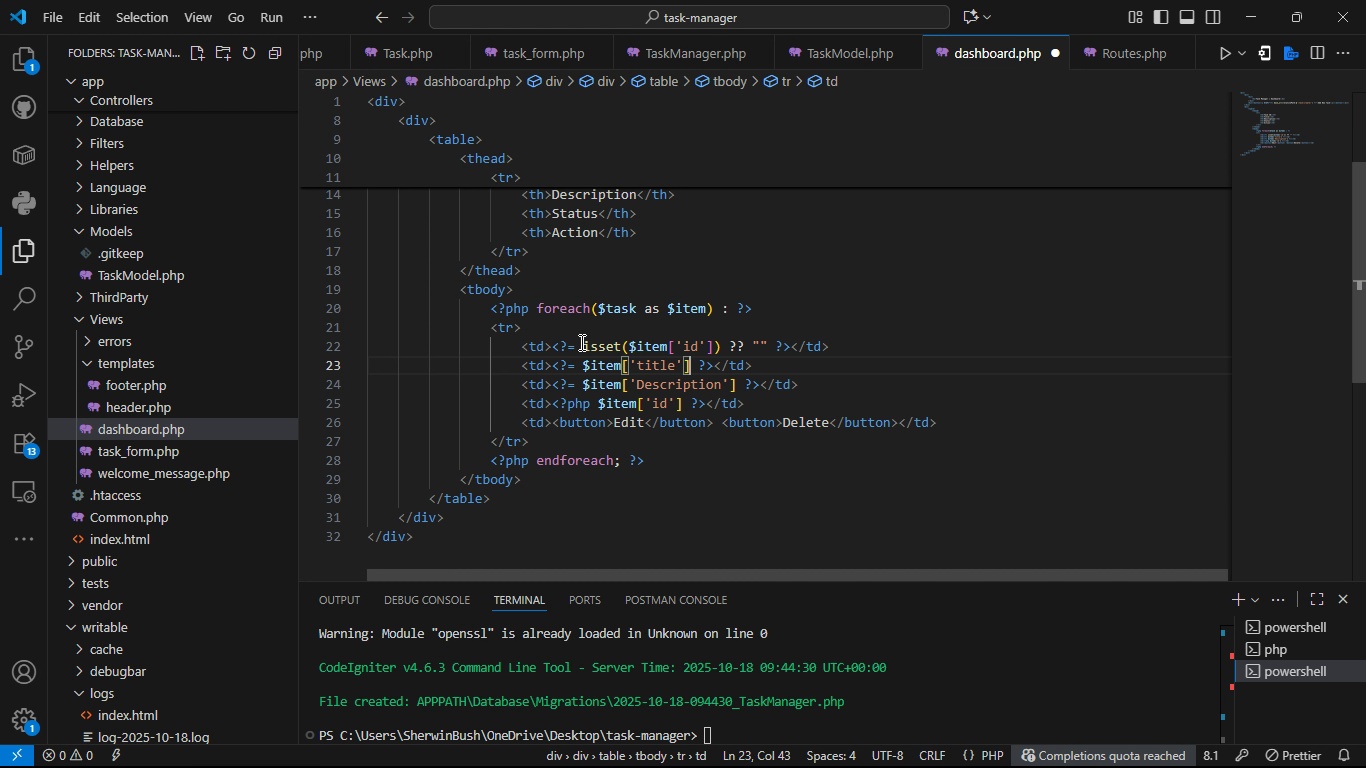 
key(ArrowLeft)
 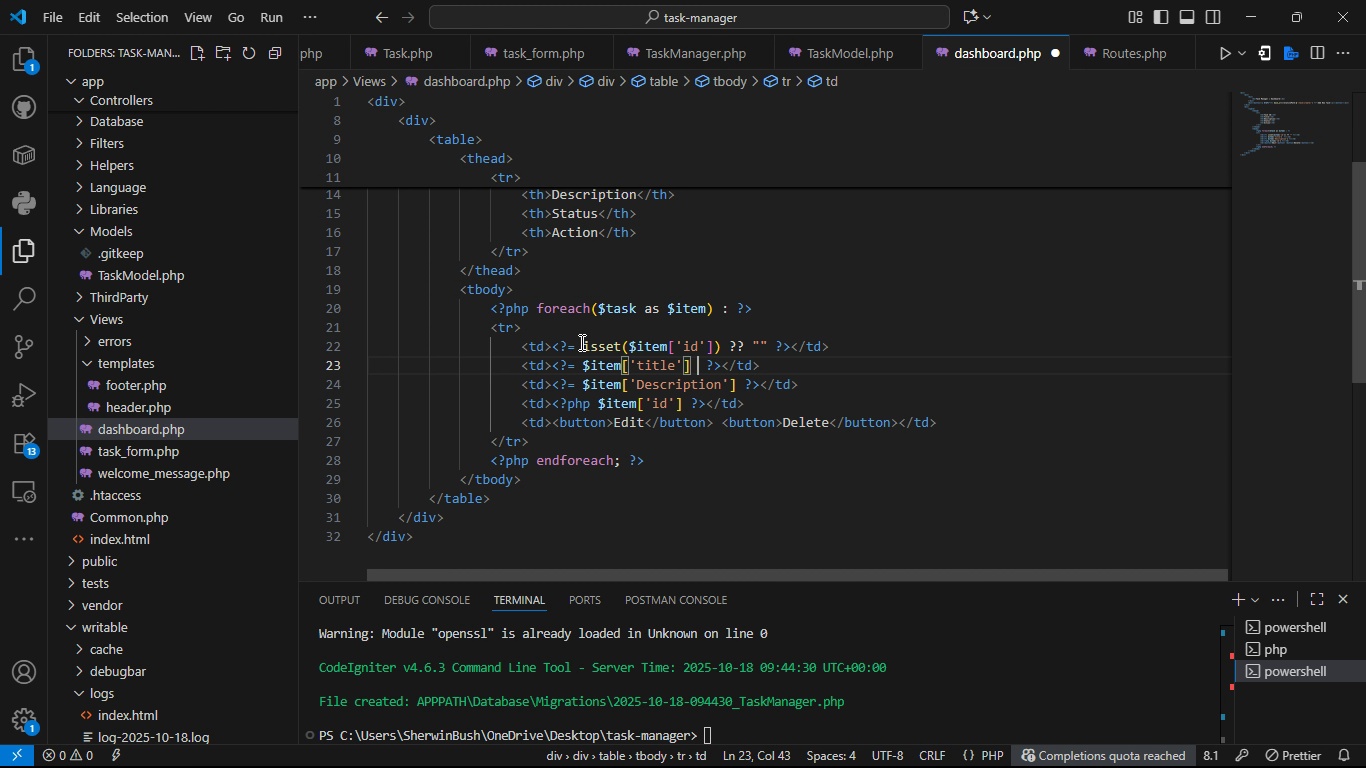 
key(Space)
 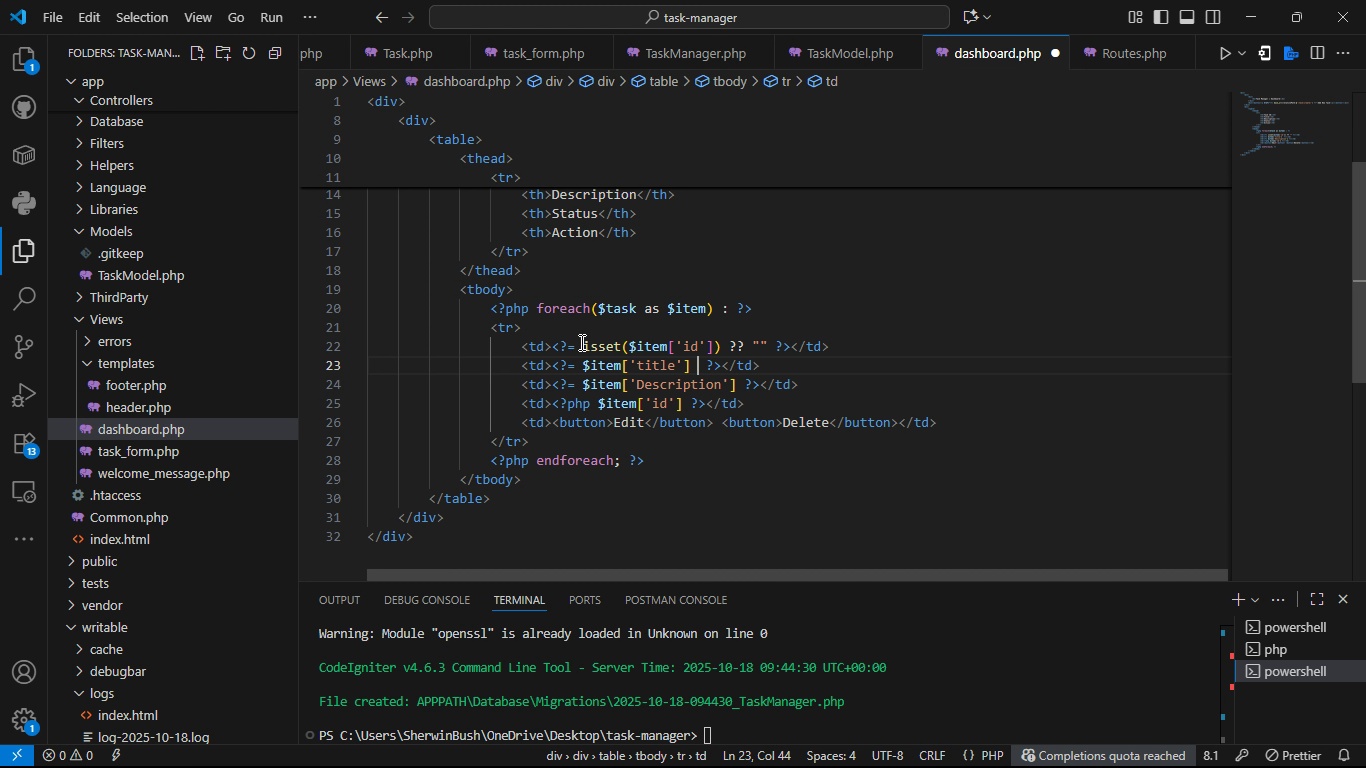 
key(Shift+Slash)
 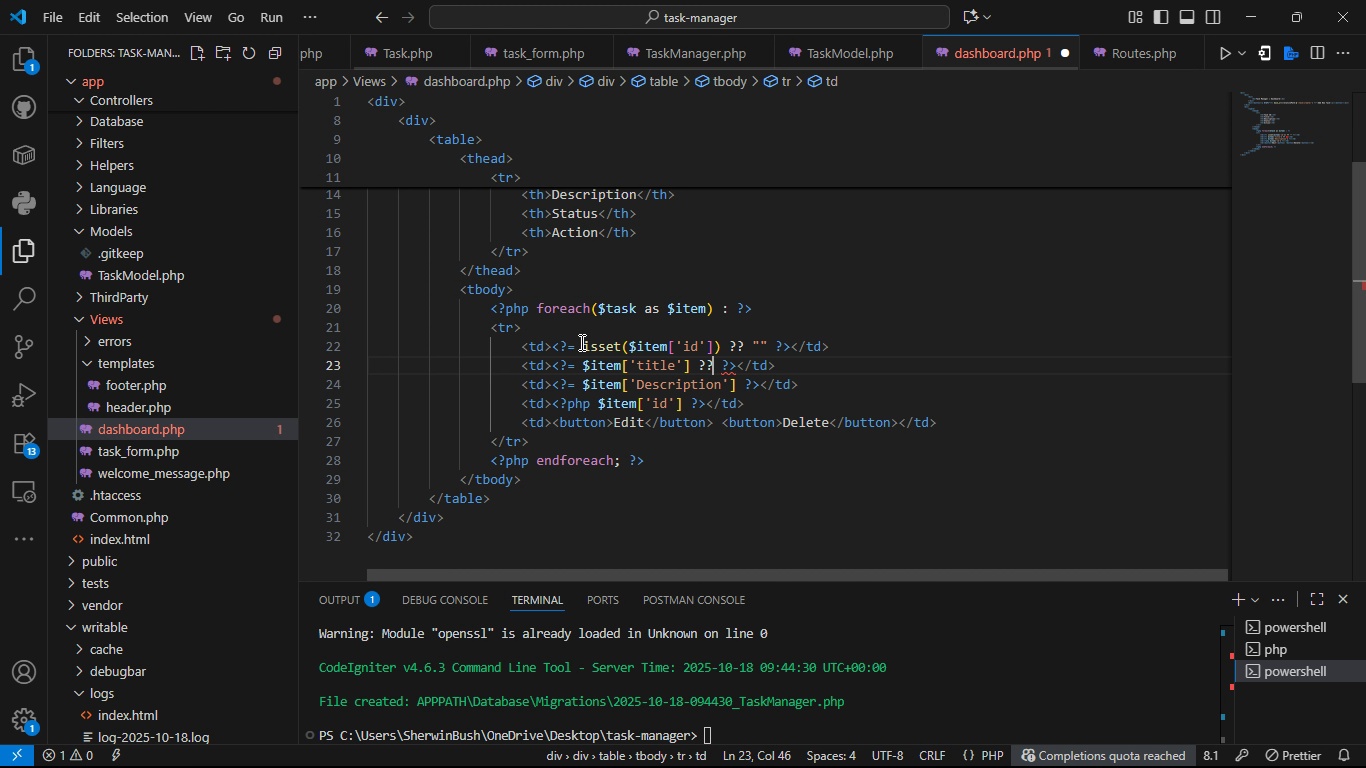 
key(Shift+Slash)
 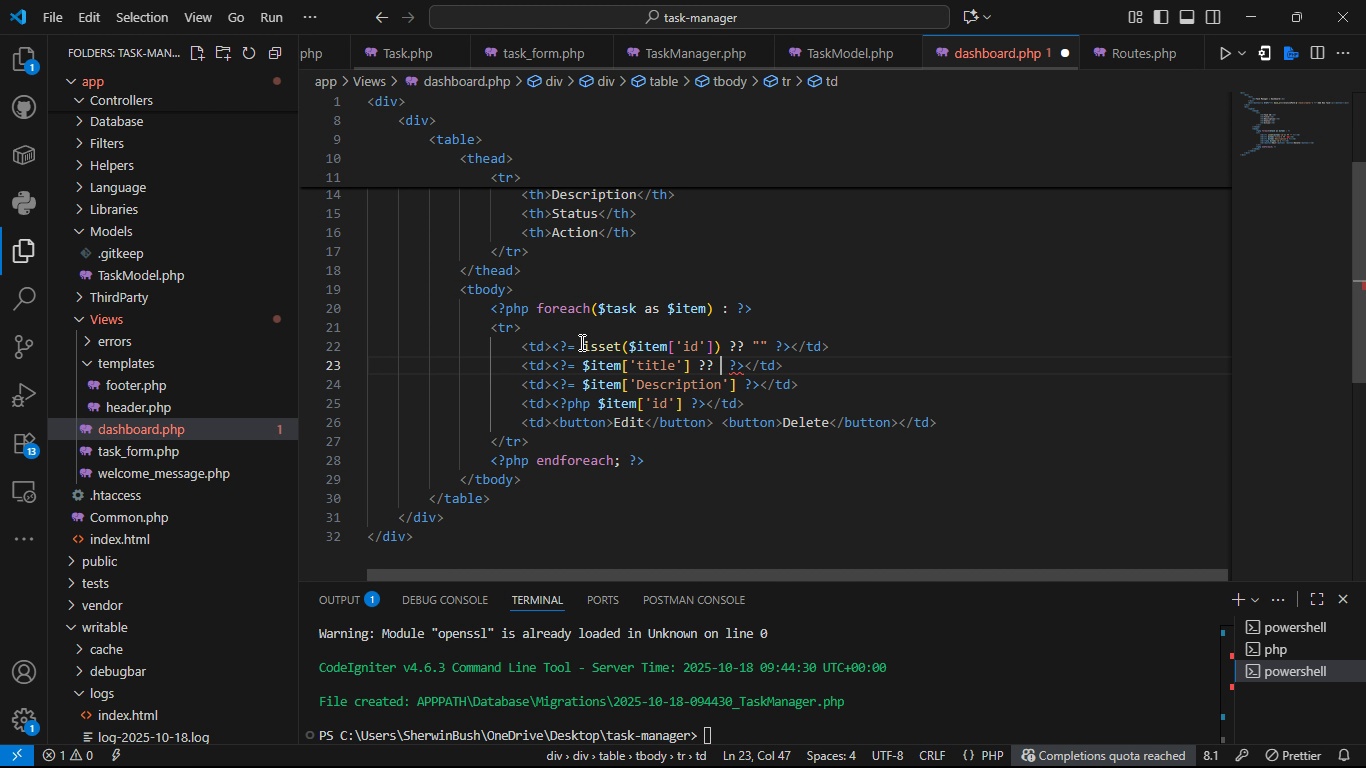 
key(Space)
 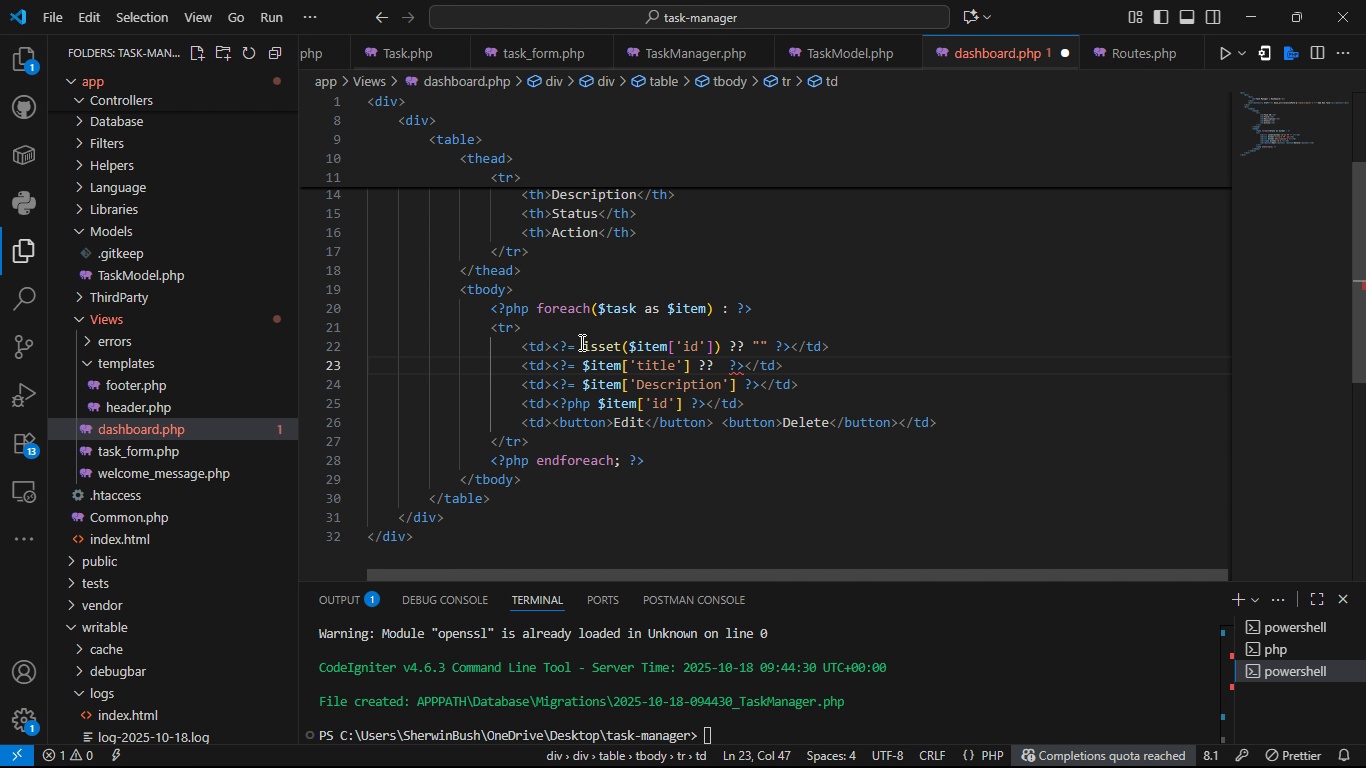 
key(Quote)
 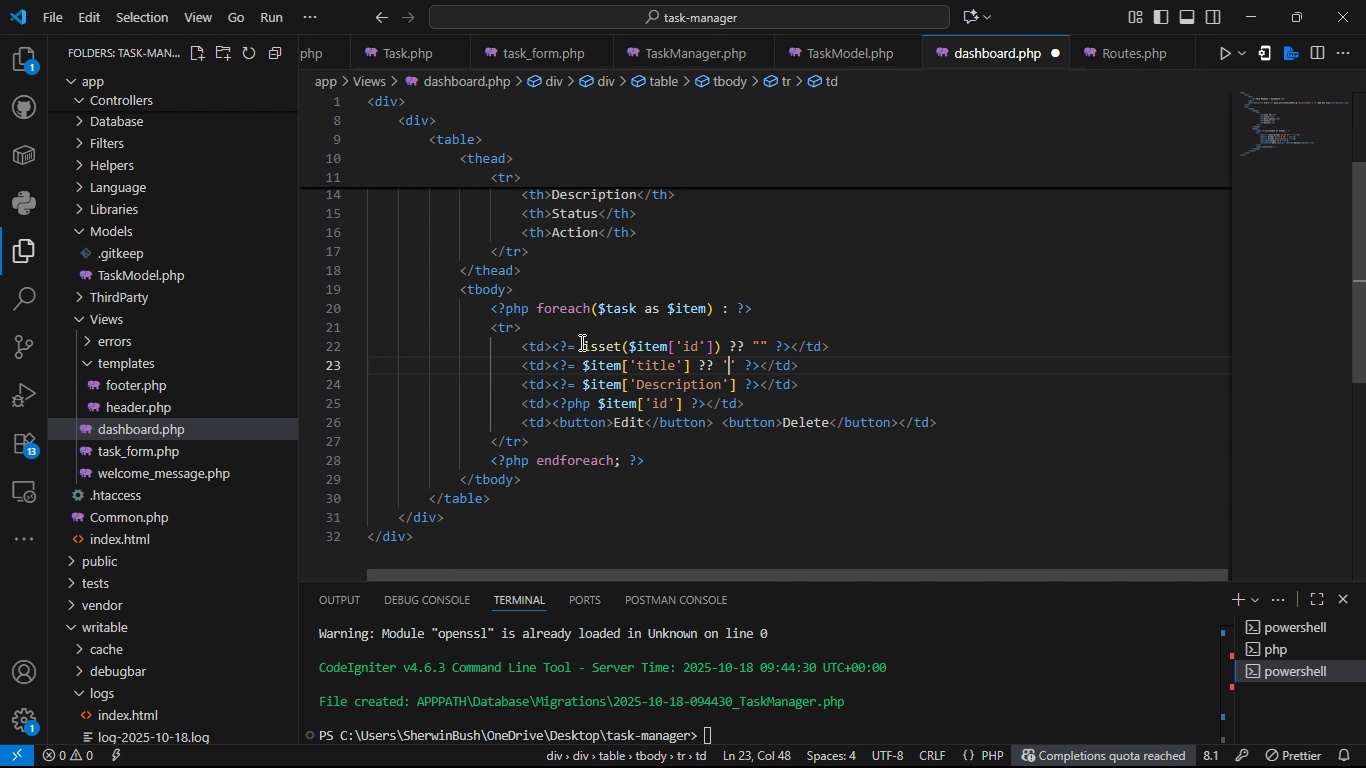 
key(Shift+Backspace)
 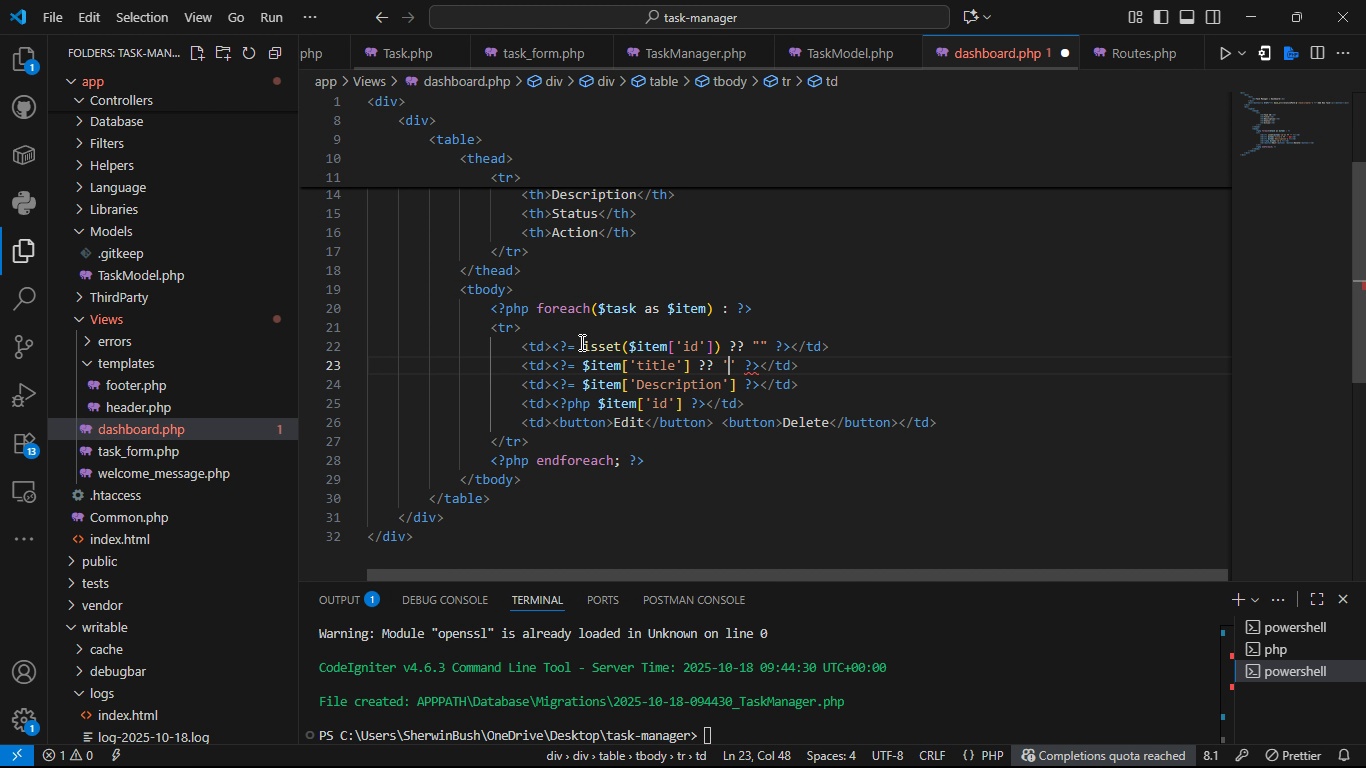 
key(Quote)
 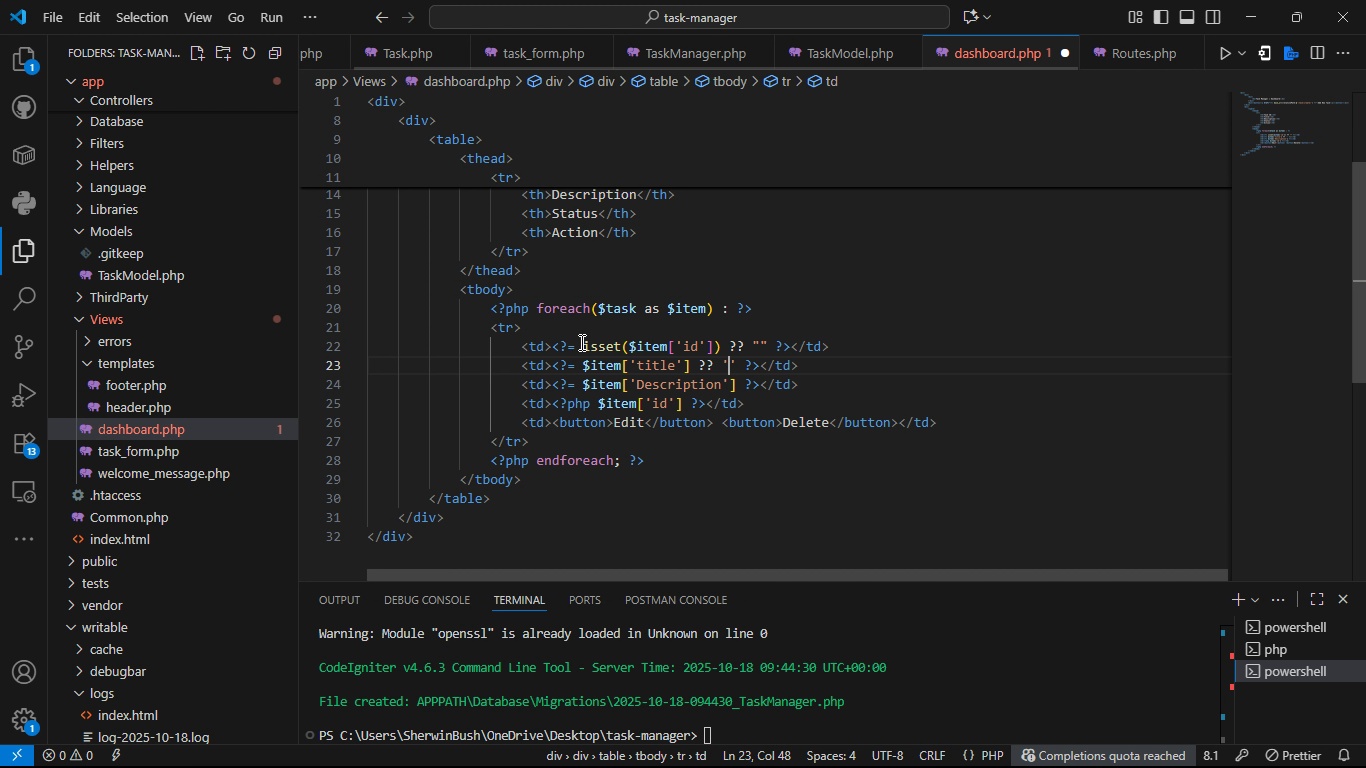 
key(Shift+ShiftLeft)
 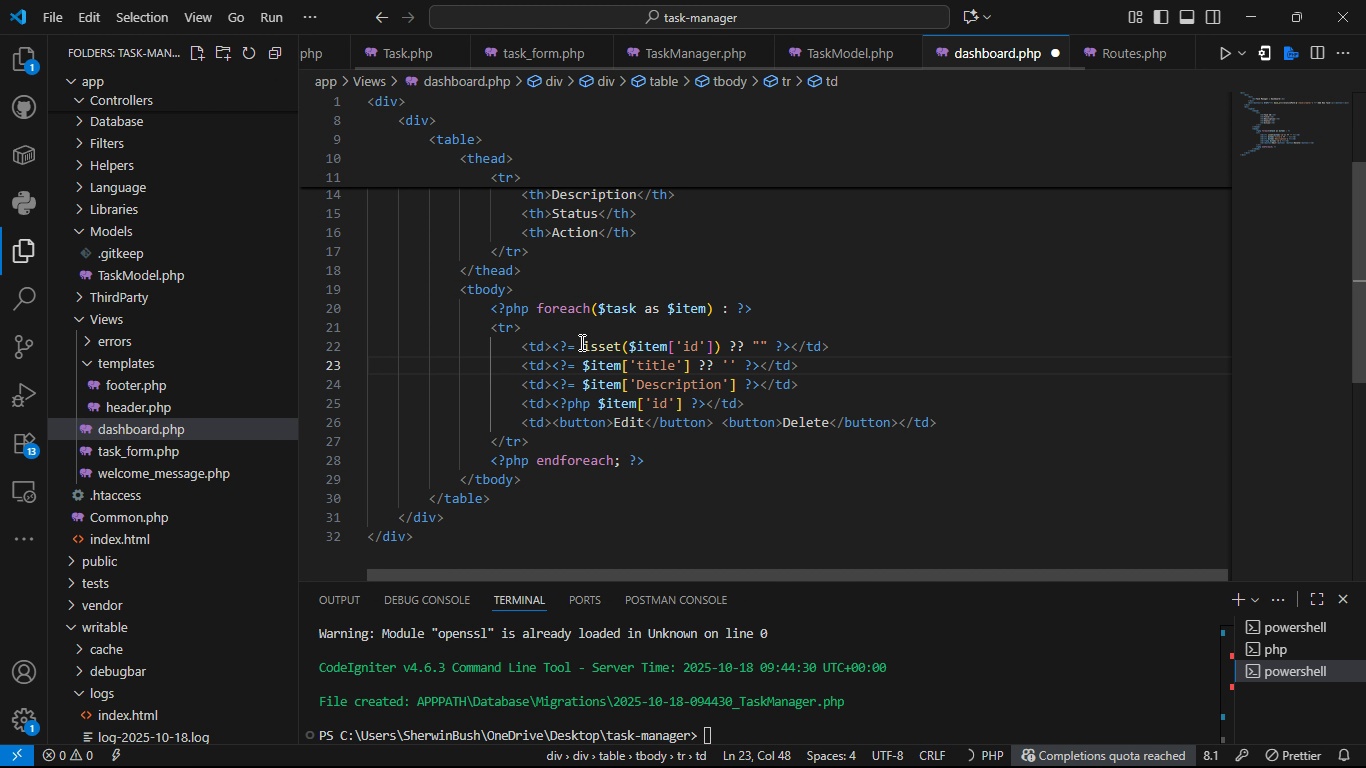 
key(ArrowLeft)
 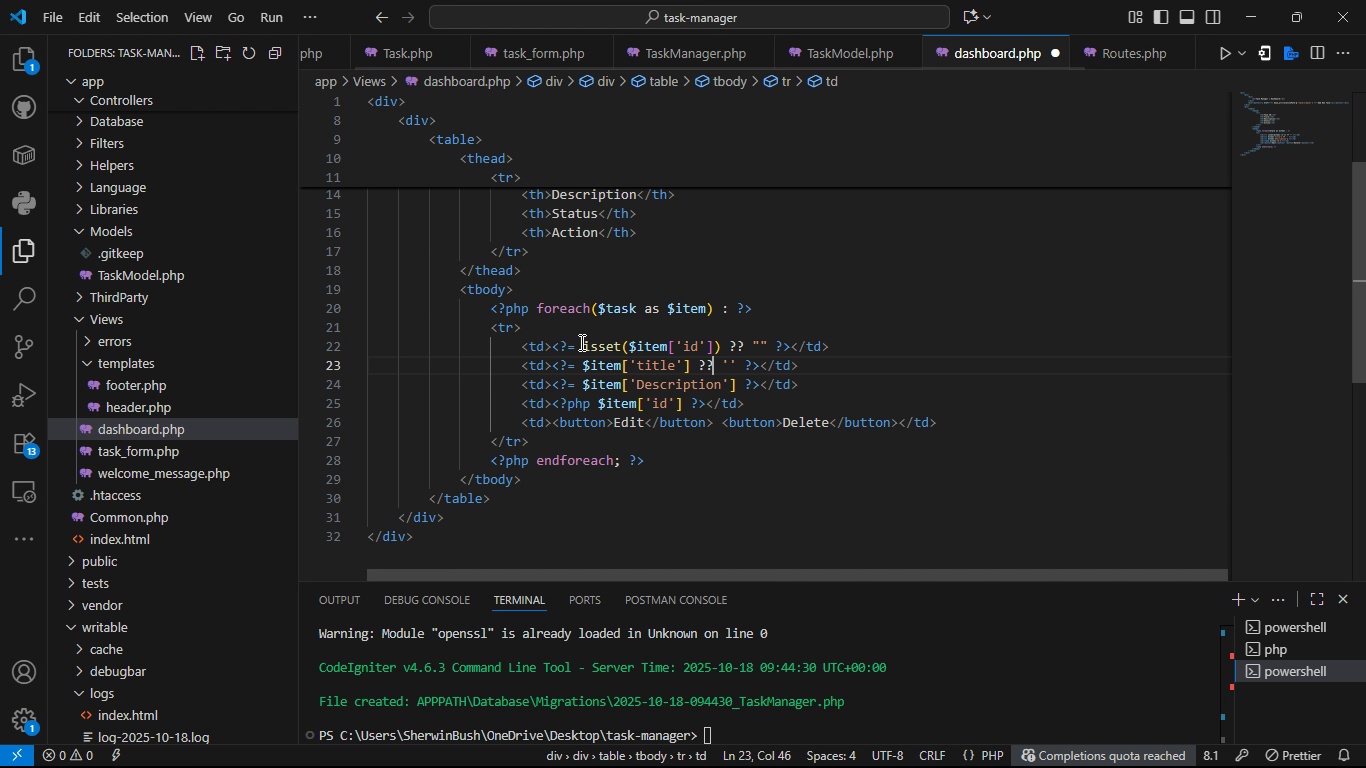 
key(ArrowLeft)
 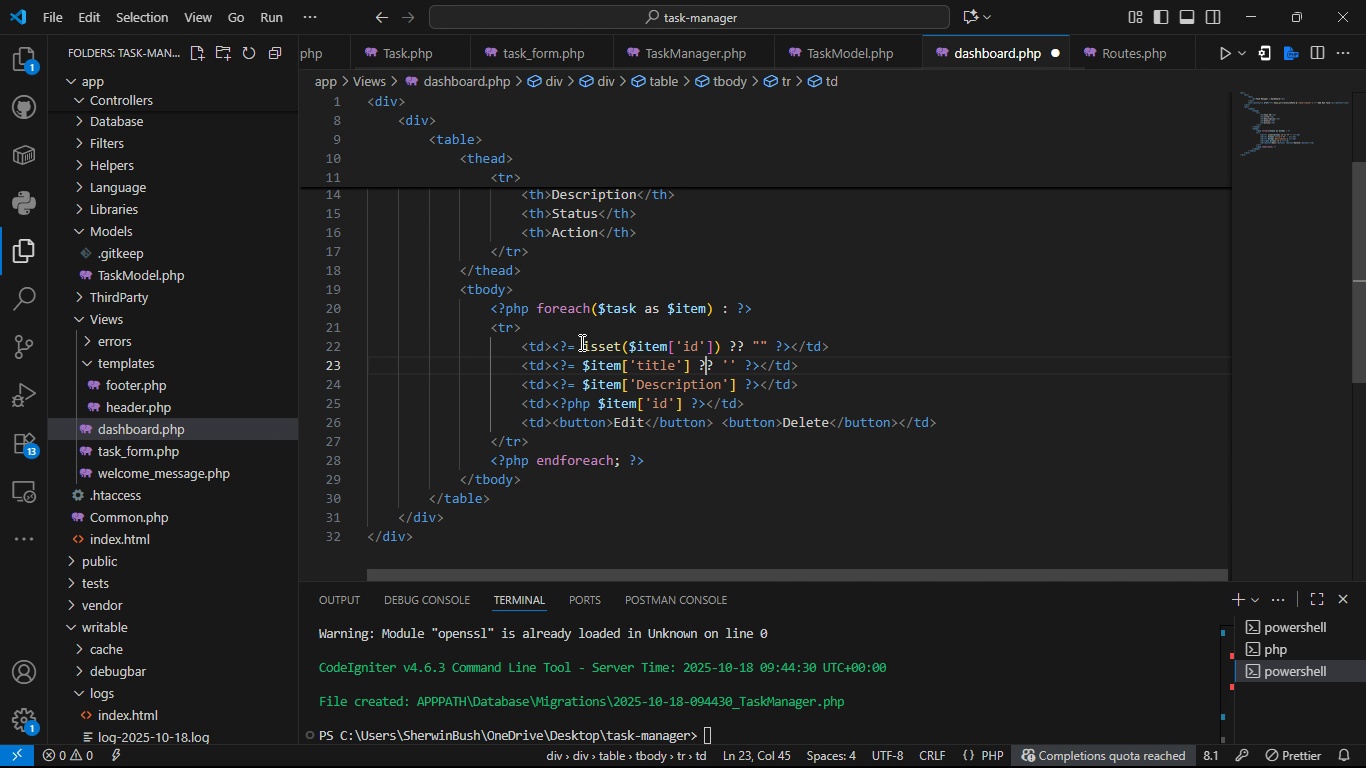 
key(ArrowLeft)
 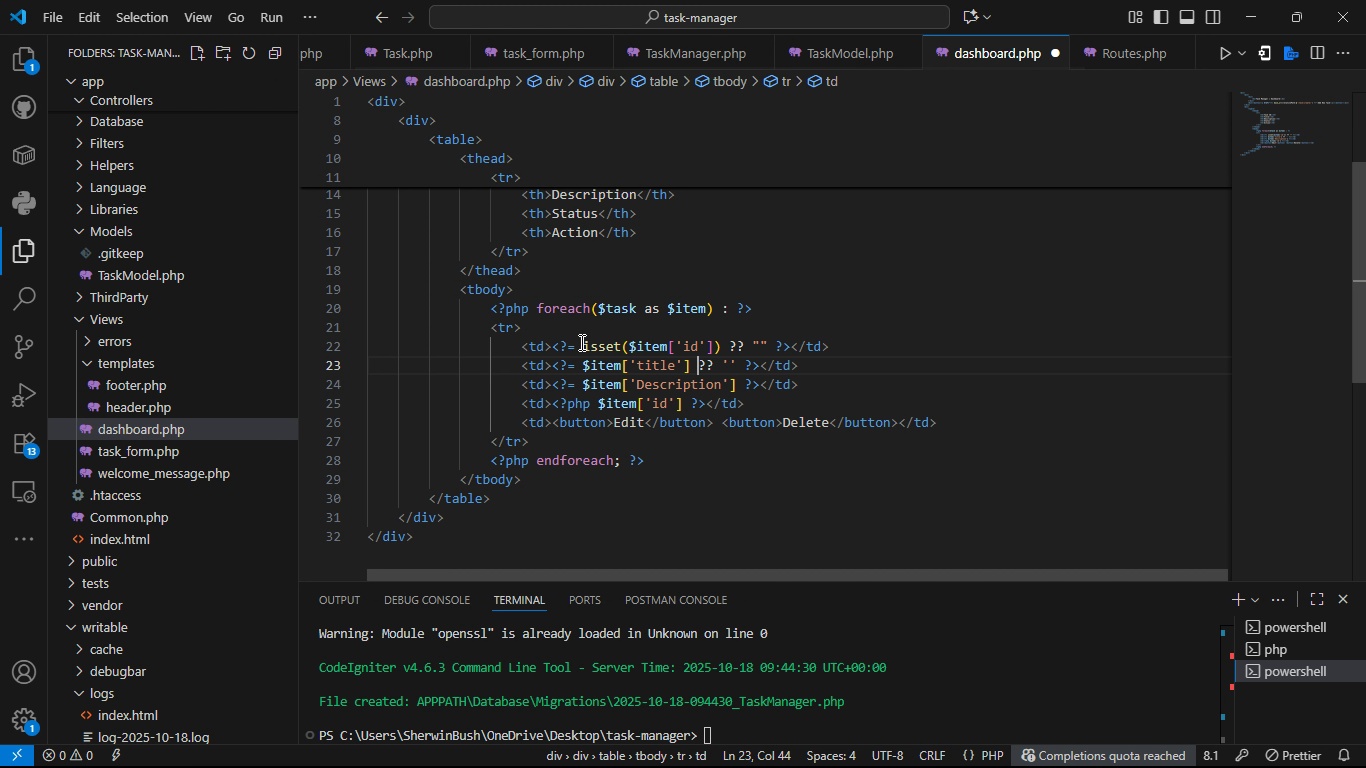 
key(ArrowLeft)
 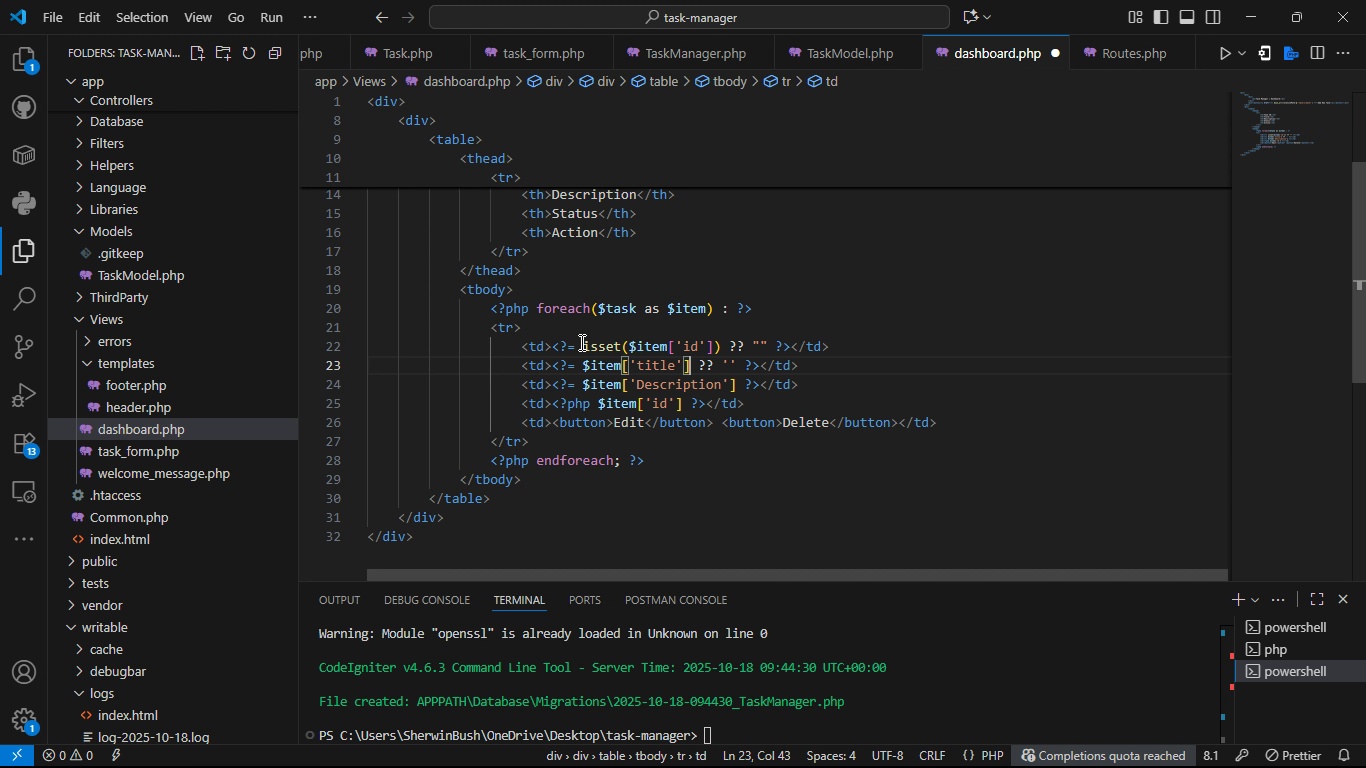 
key(ArrowLeft)
 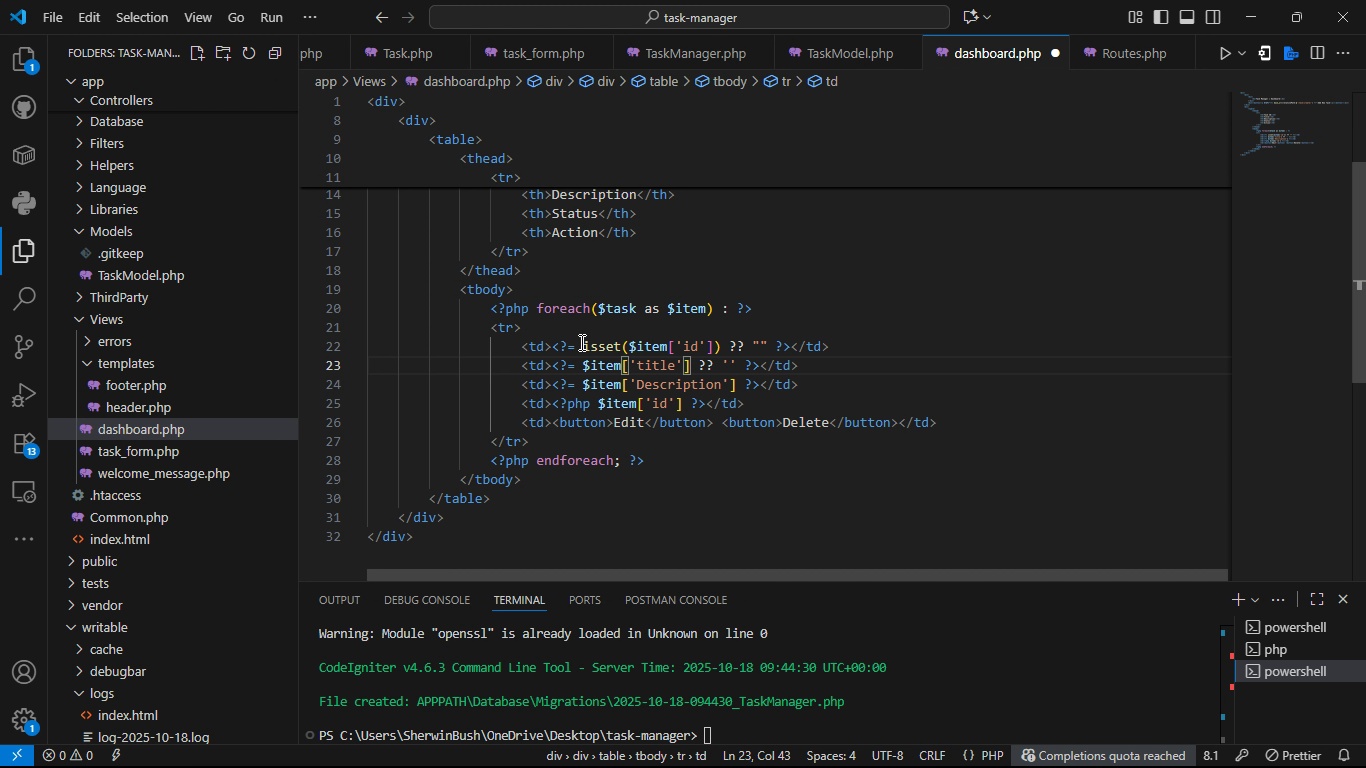 
key(Shift+0)
 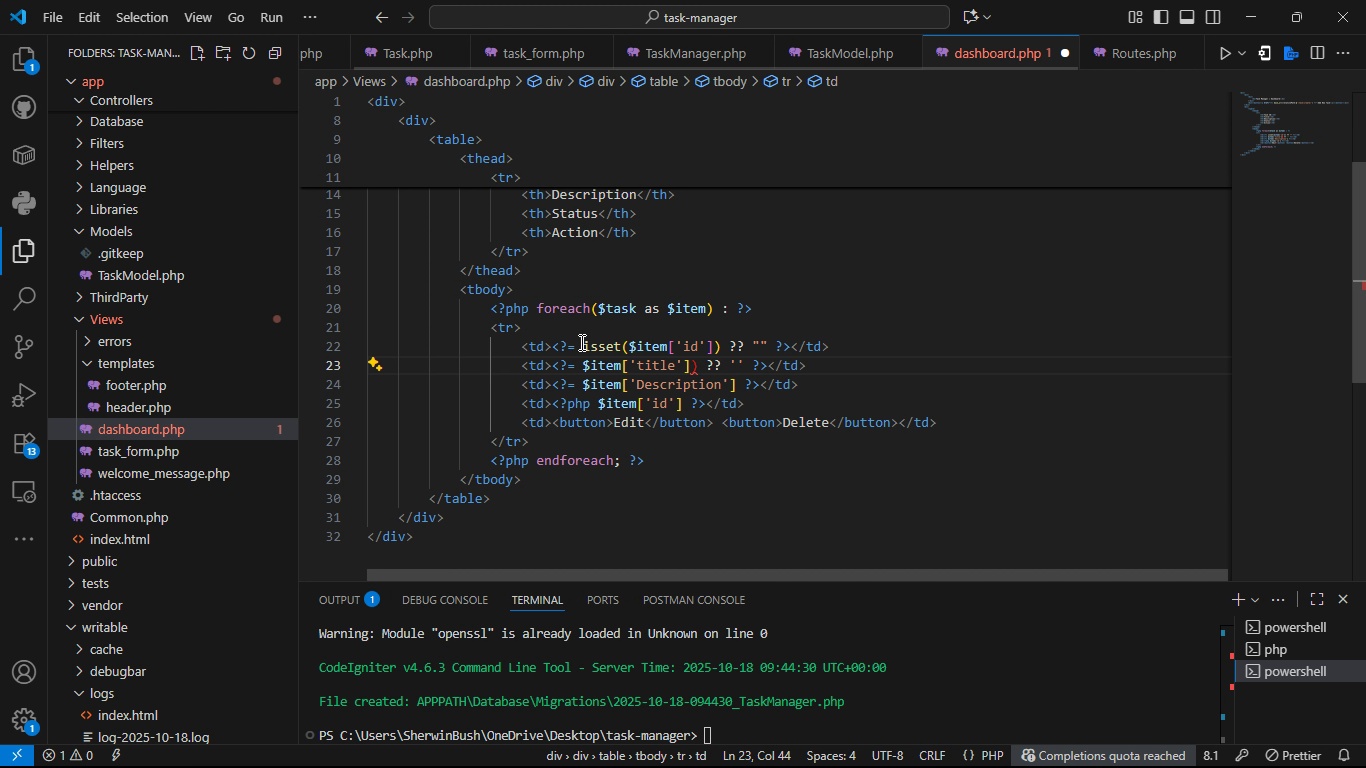 
hold_key(key=ArrowLeft, duration=0.81)
 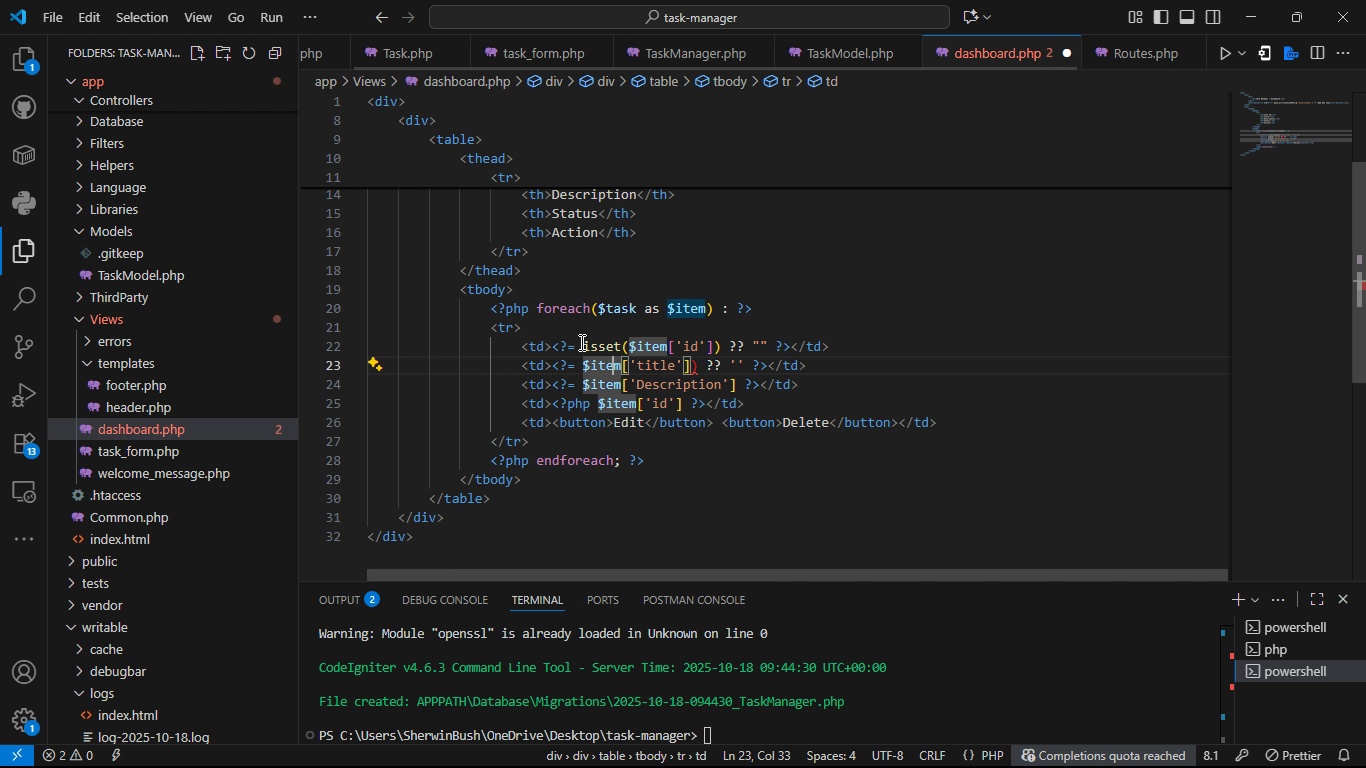 
key(ArrowLeft)
 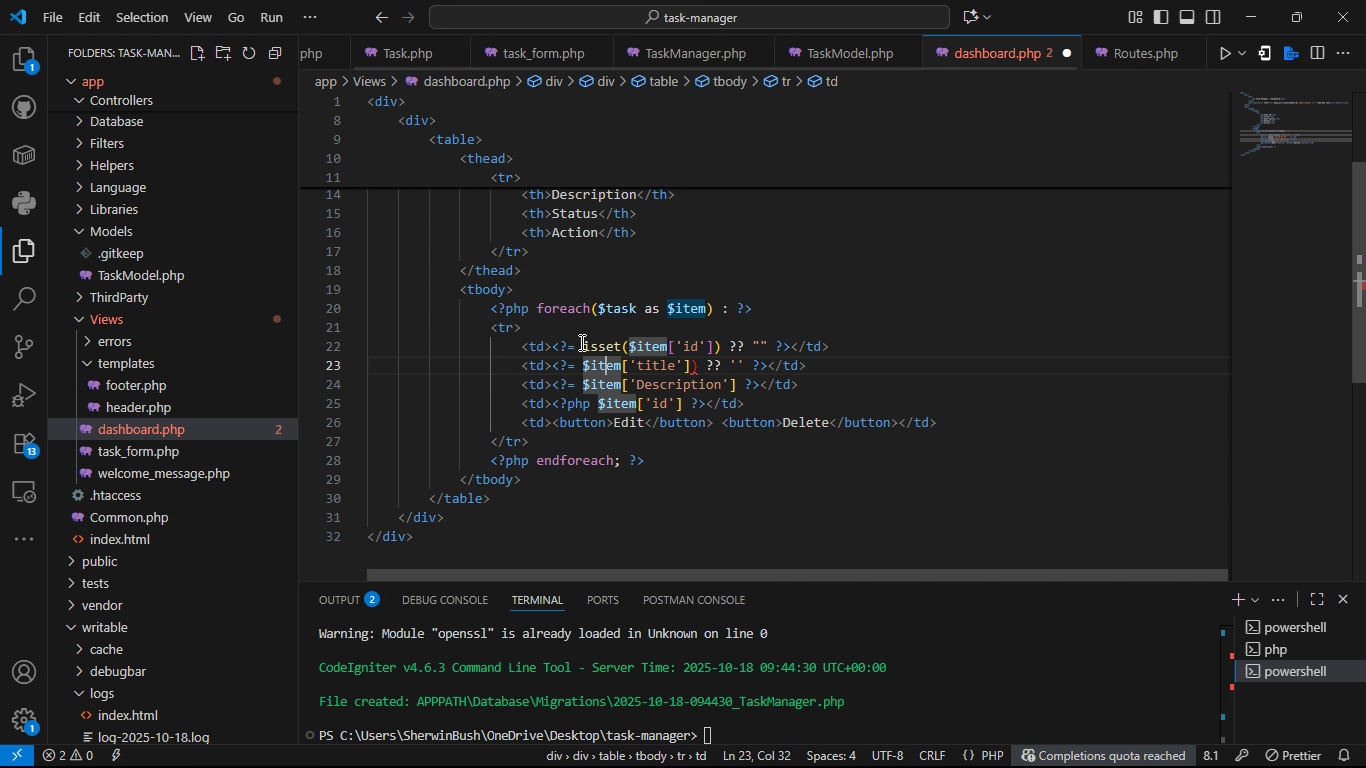 
key(ArrowLeft)
 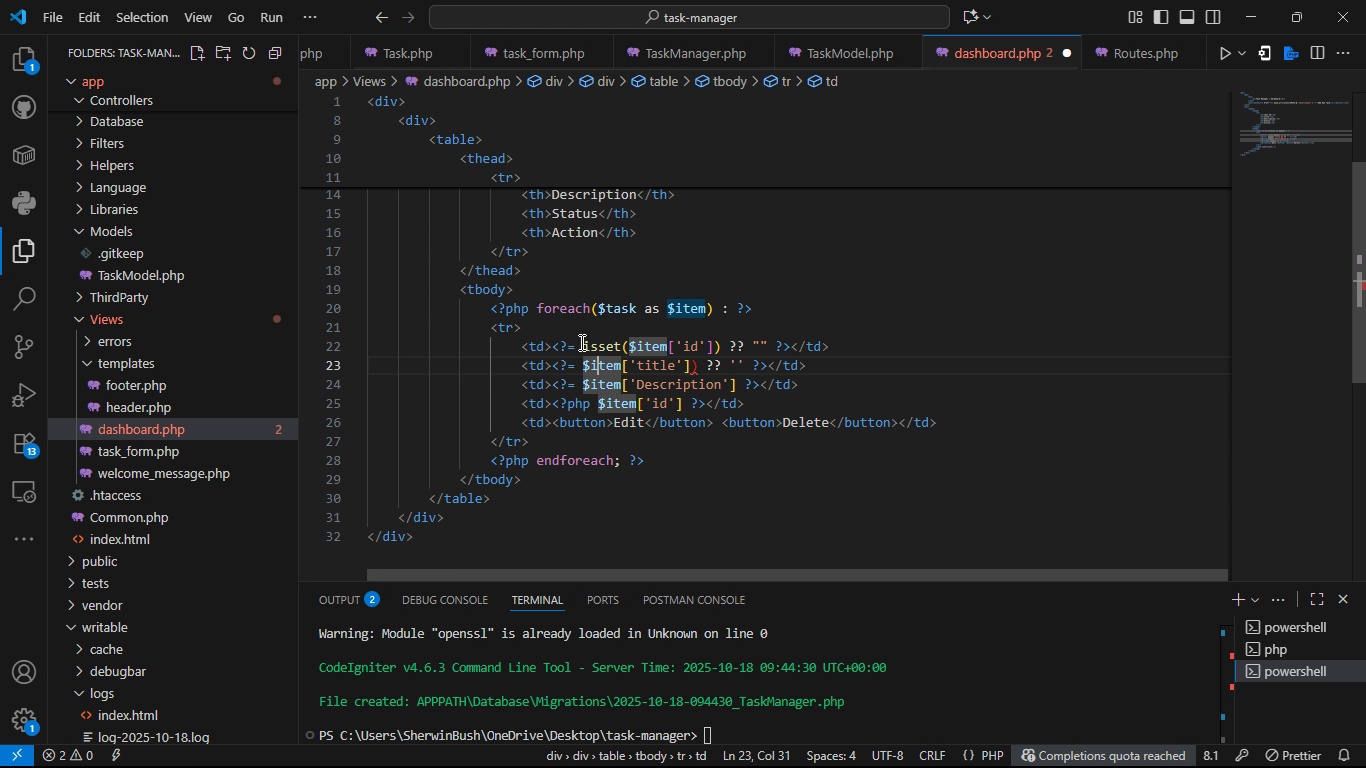 
key(ArrowLeft)
 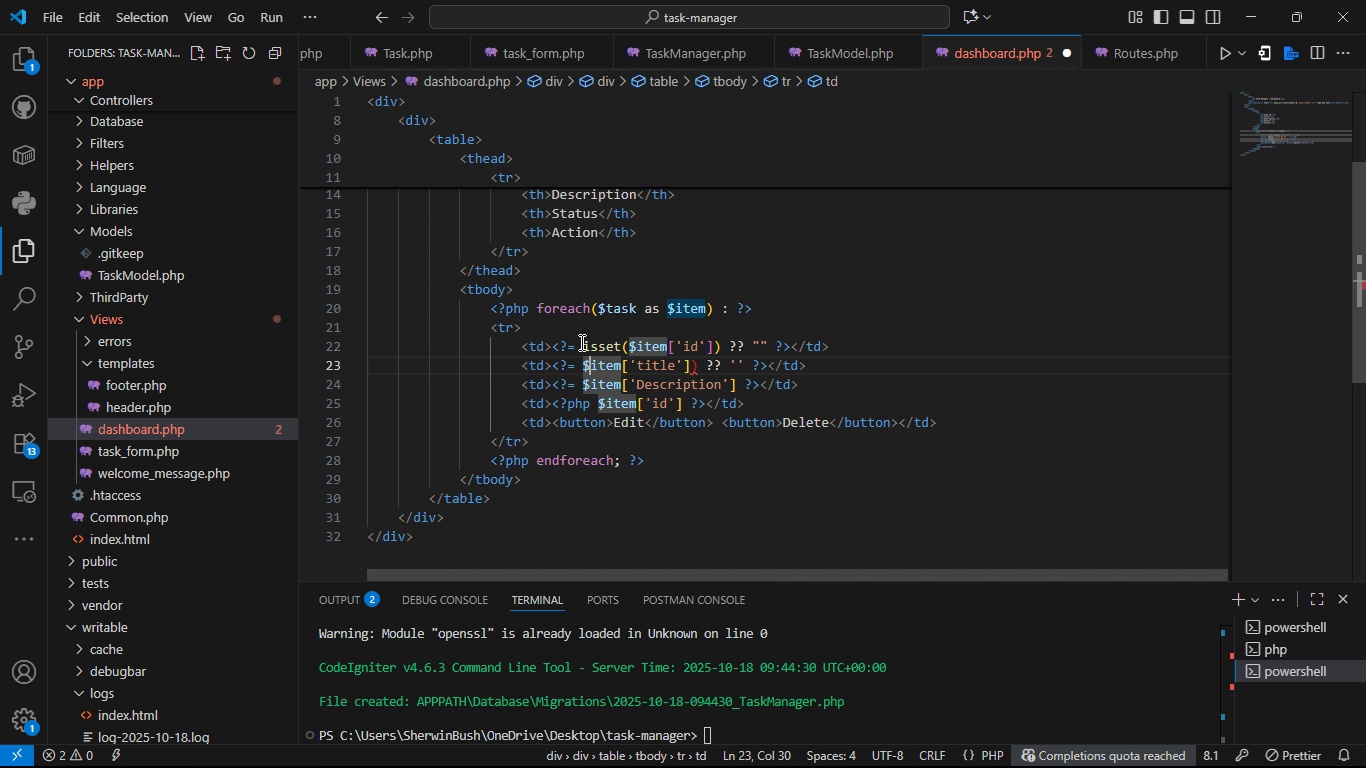 
key(ArrowLeft)
 